 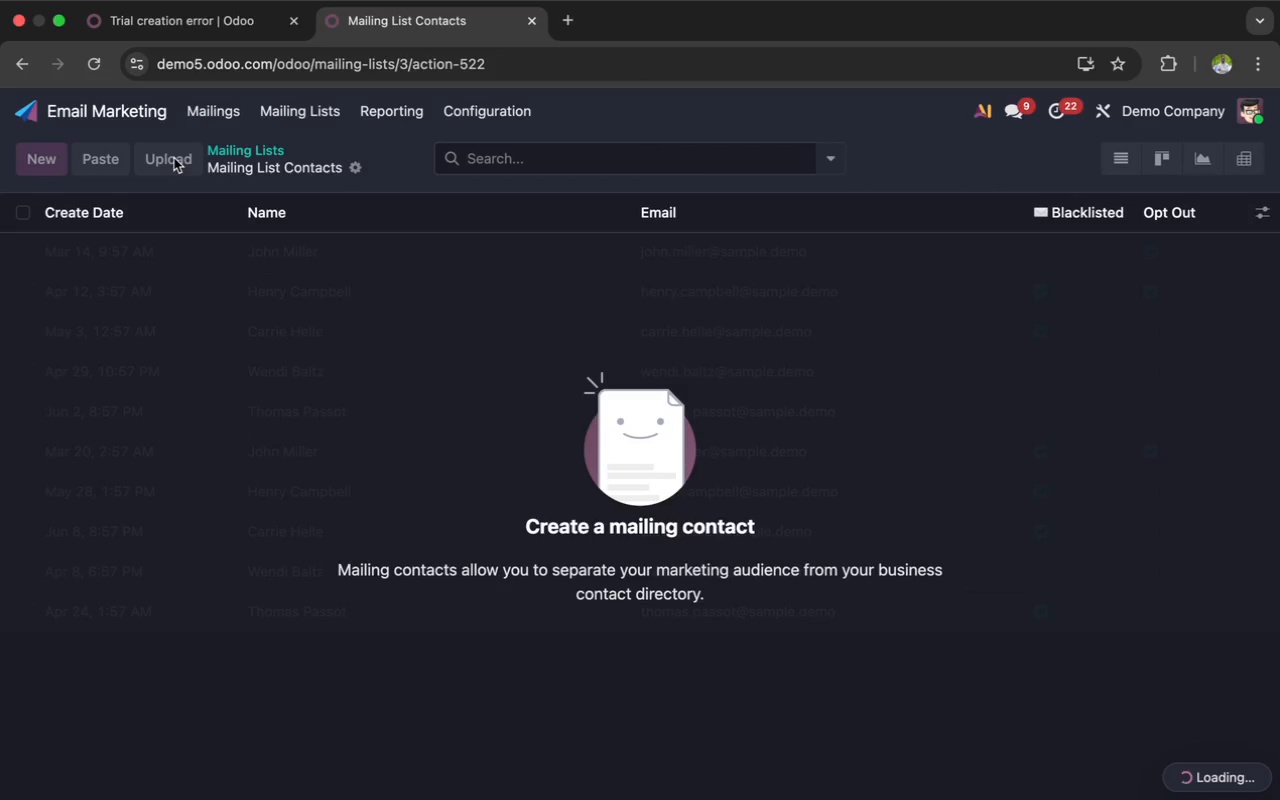 
left_click([95, 153])
 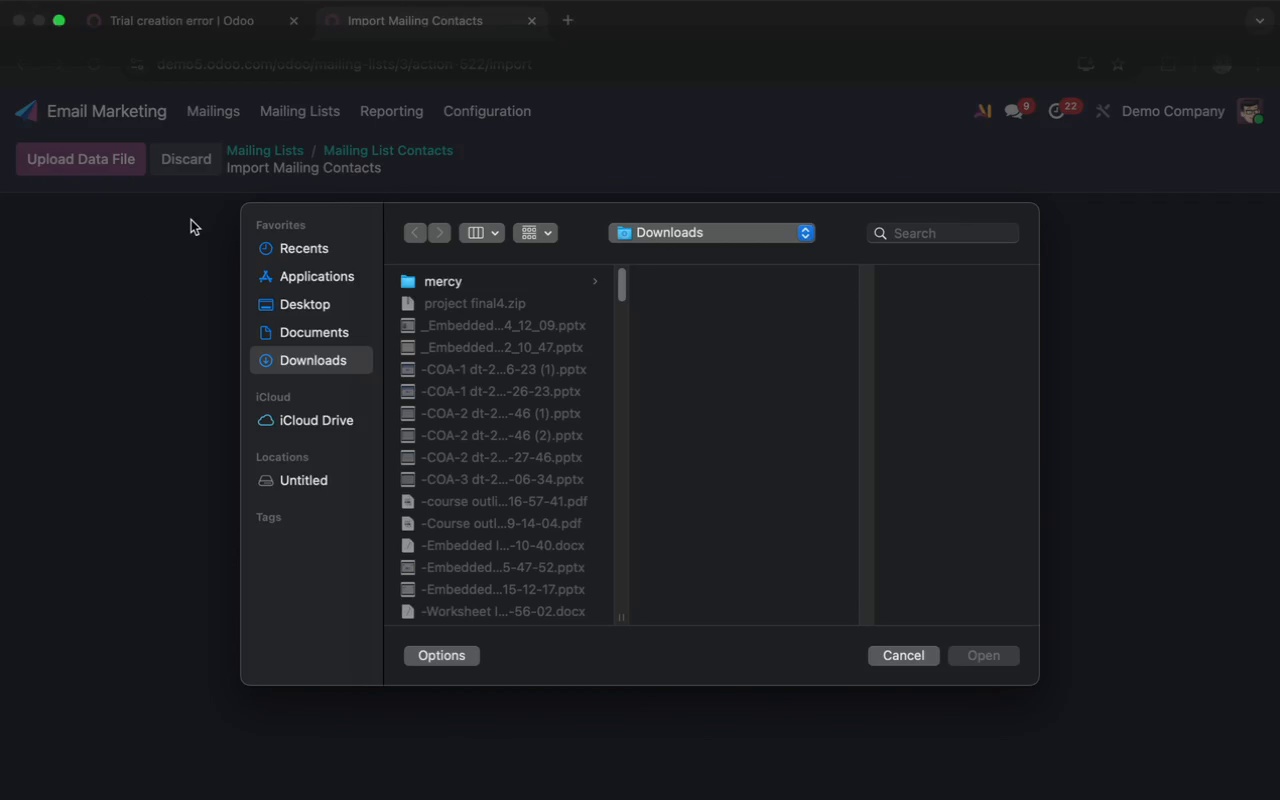 
wait(18.89)
 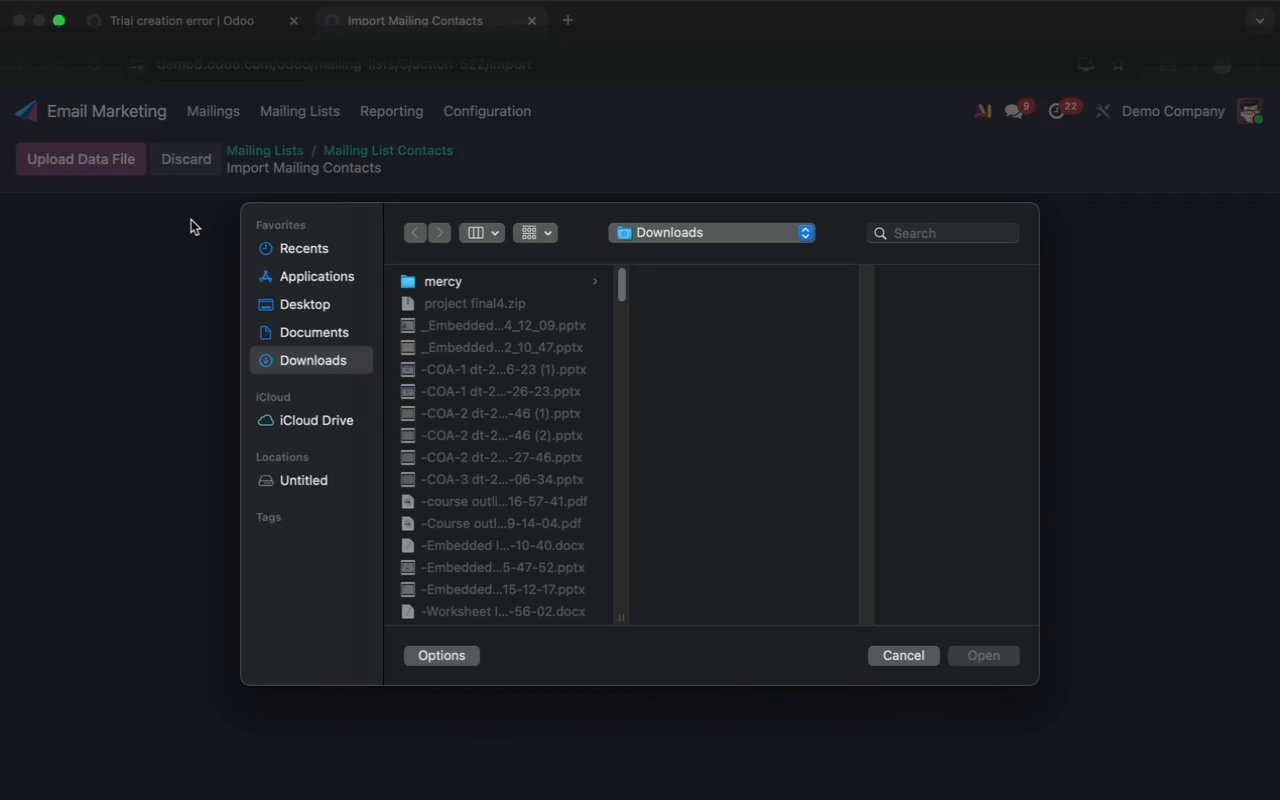 
left_click([912, 239])
 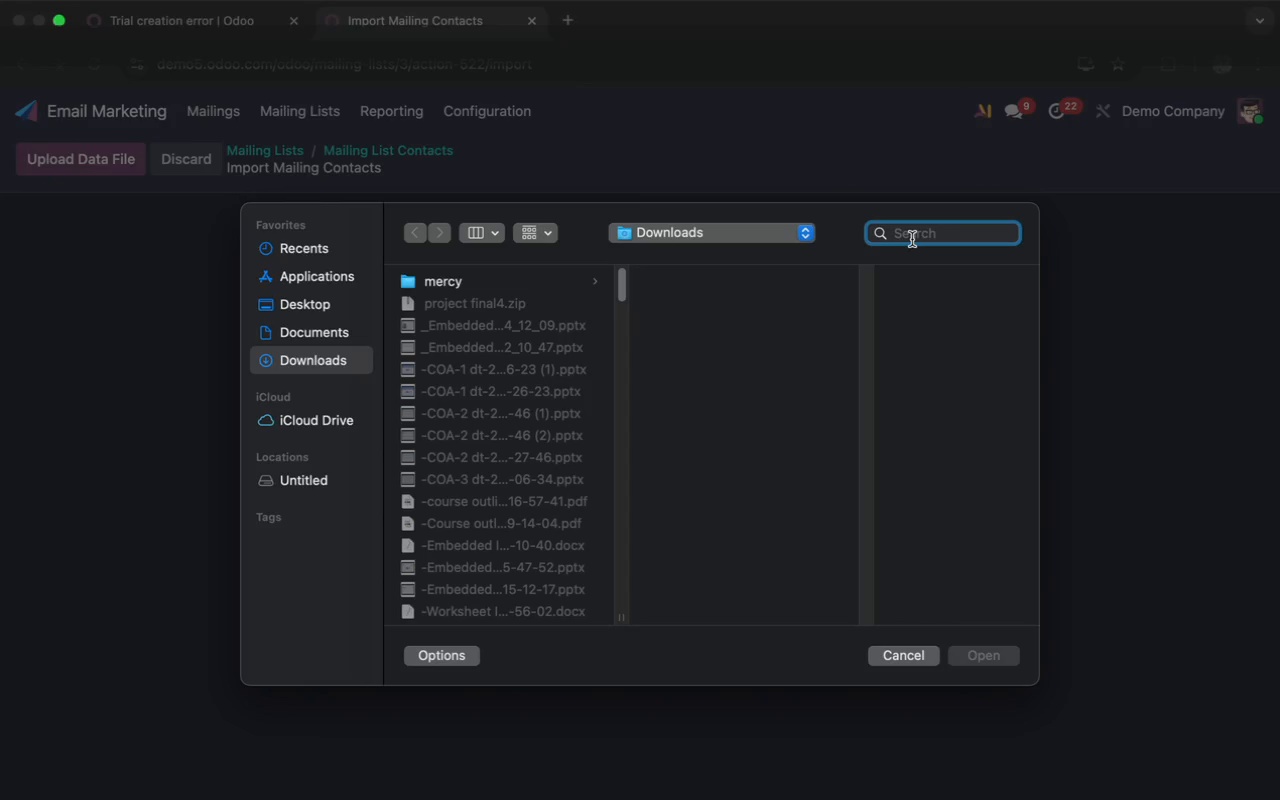 
type(wil)
 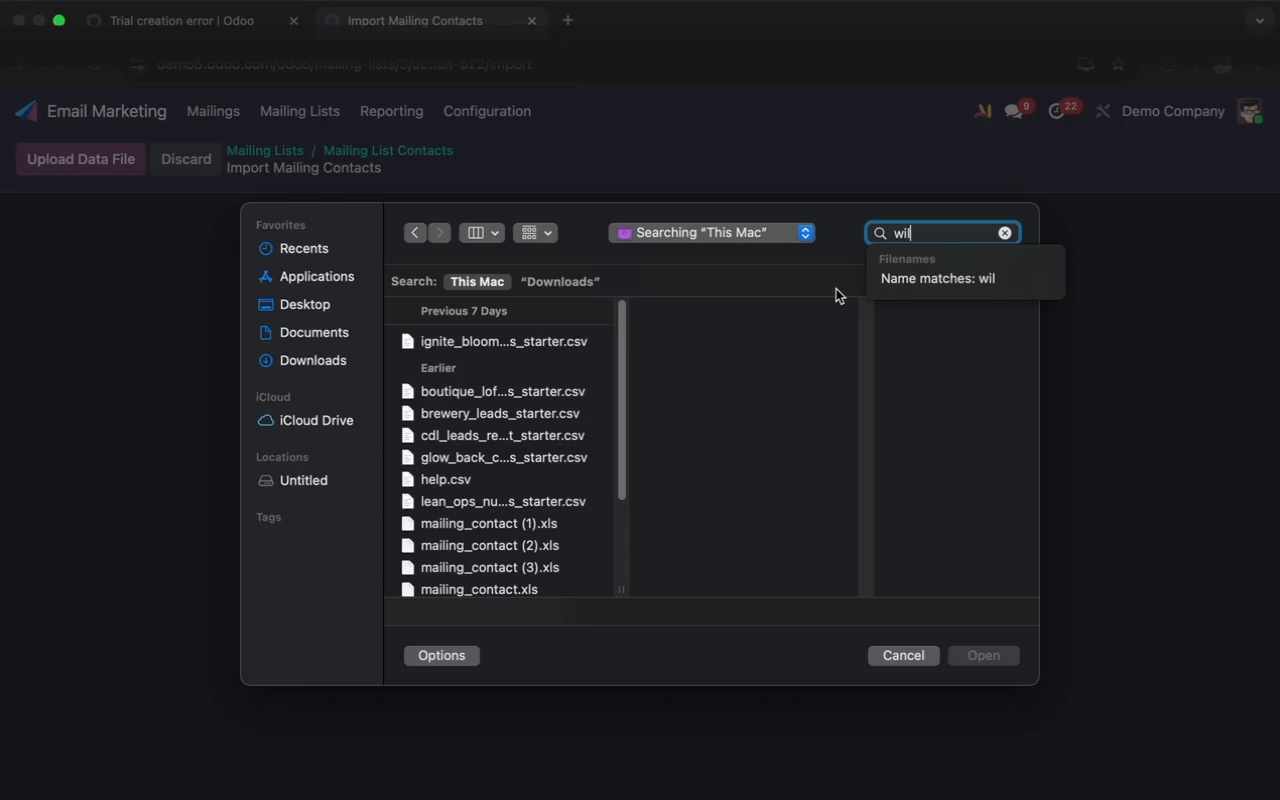 
key(D)
 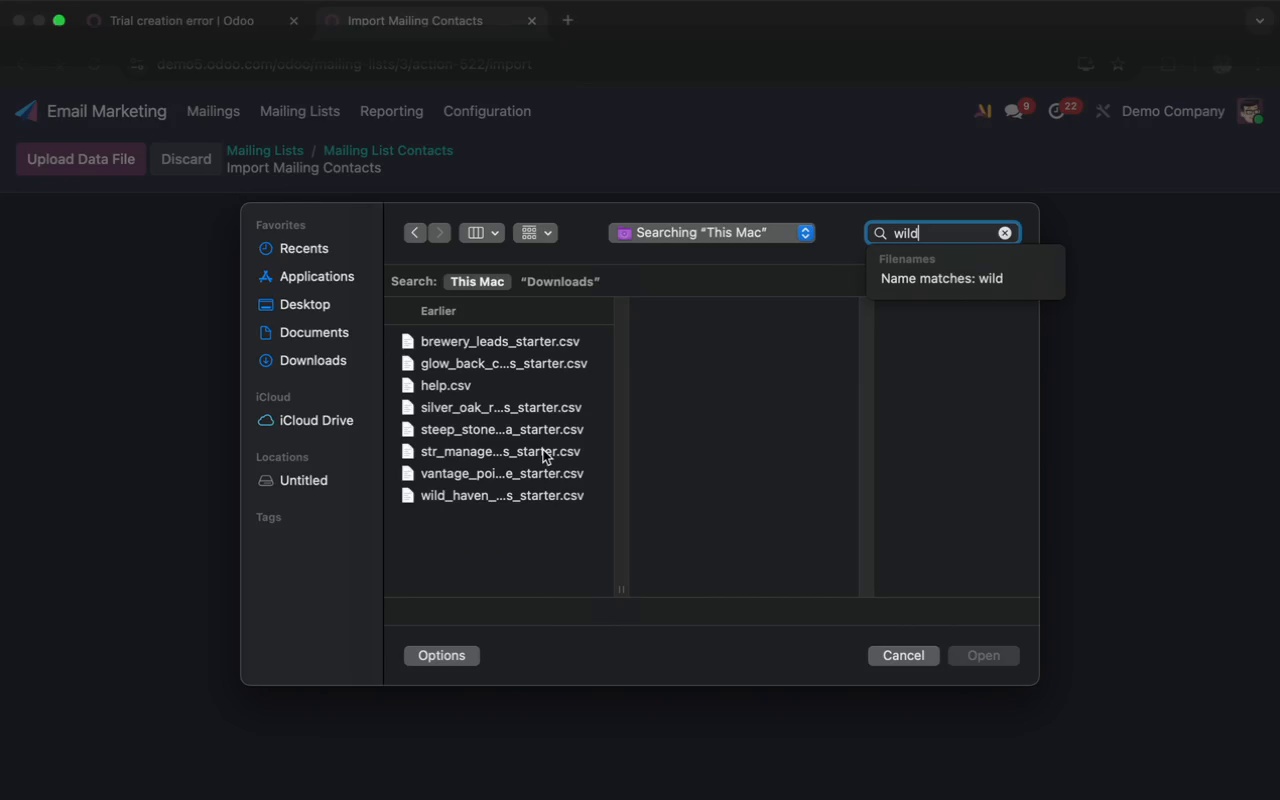 
wait(8.38)
 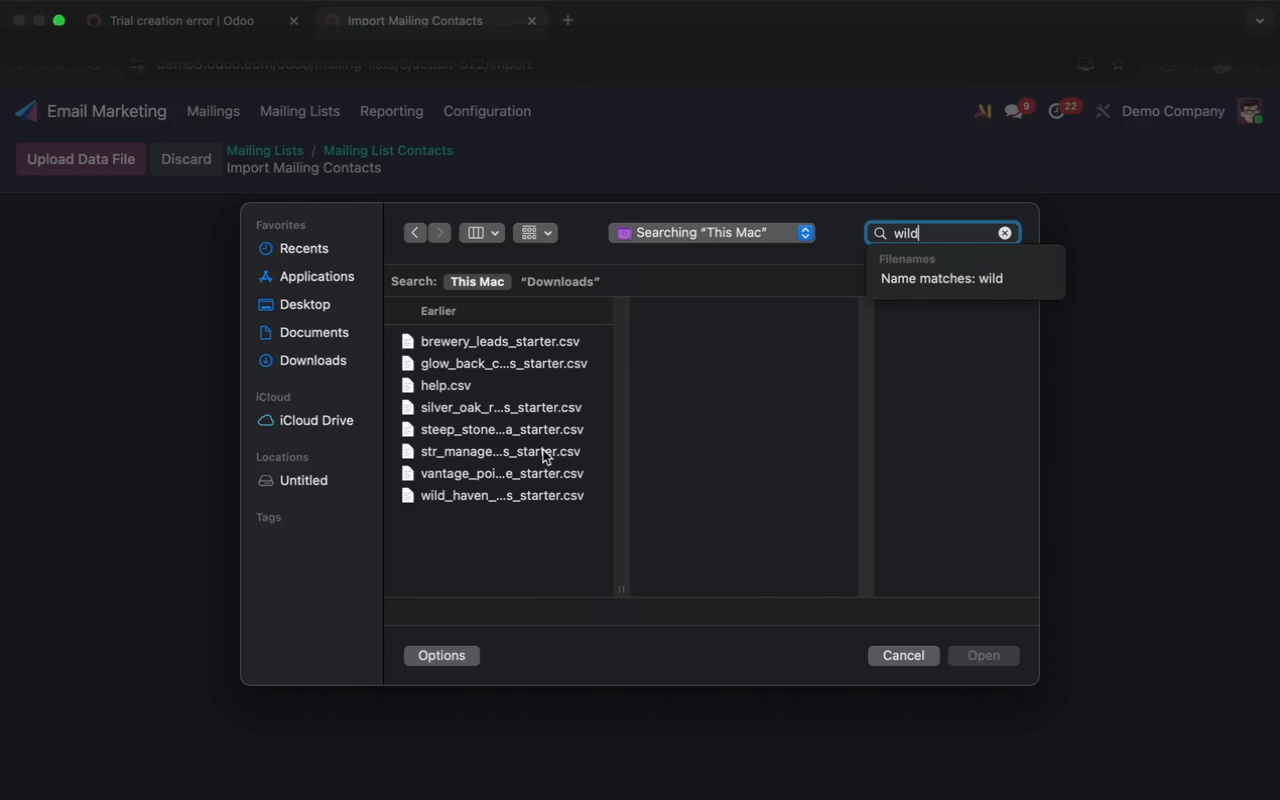 
left_click([482, 499])
 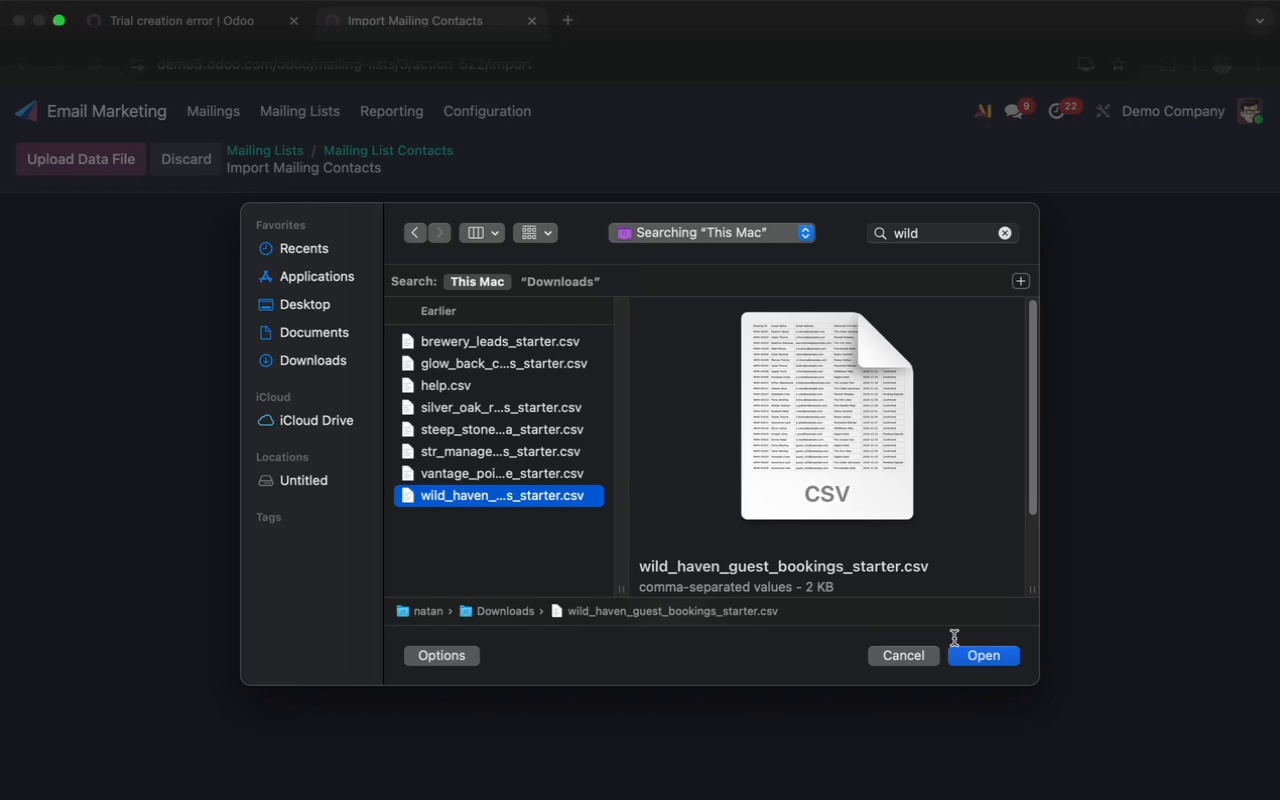 
left_click([978, 654])
 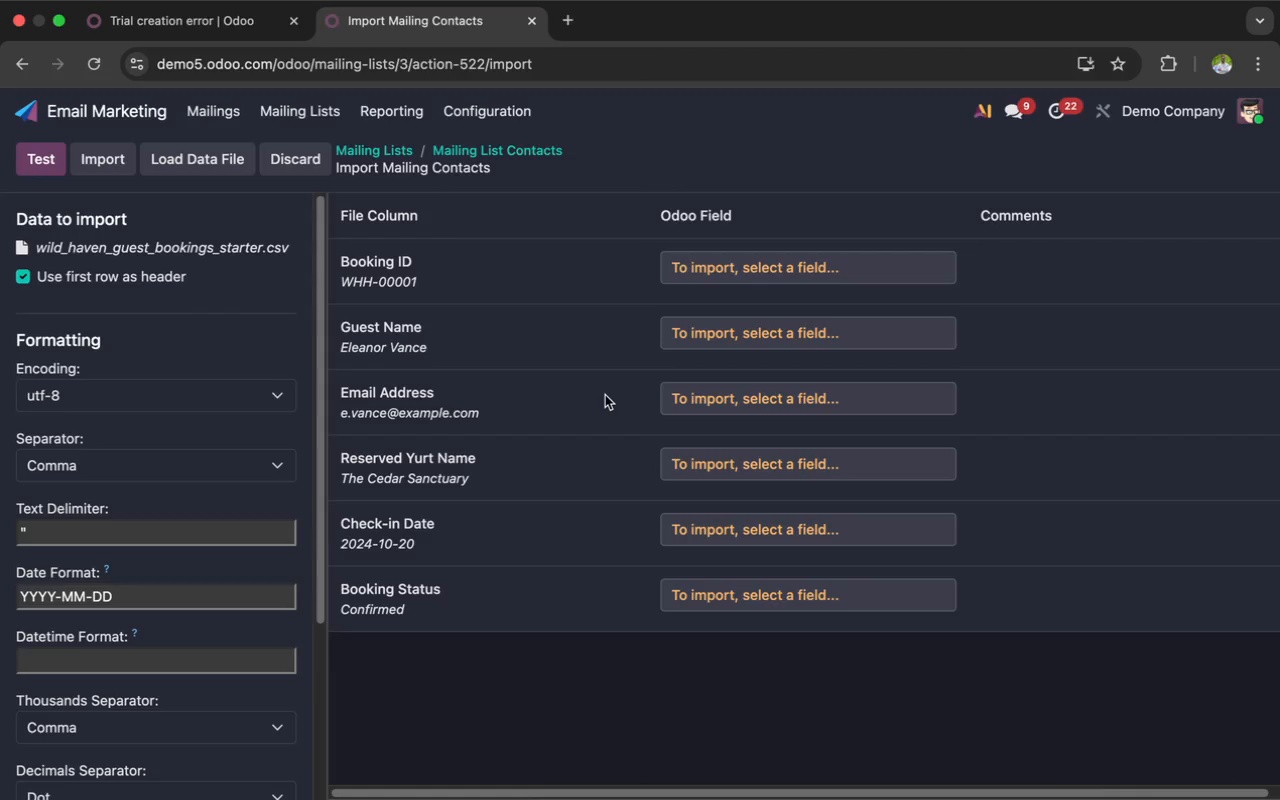 
wait(10.25)
 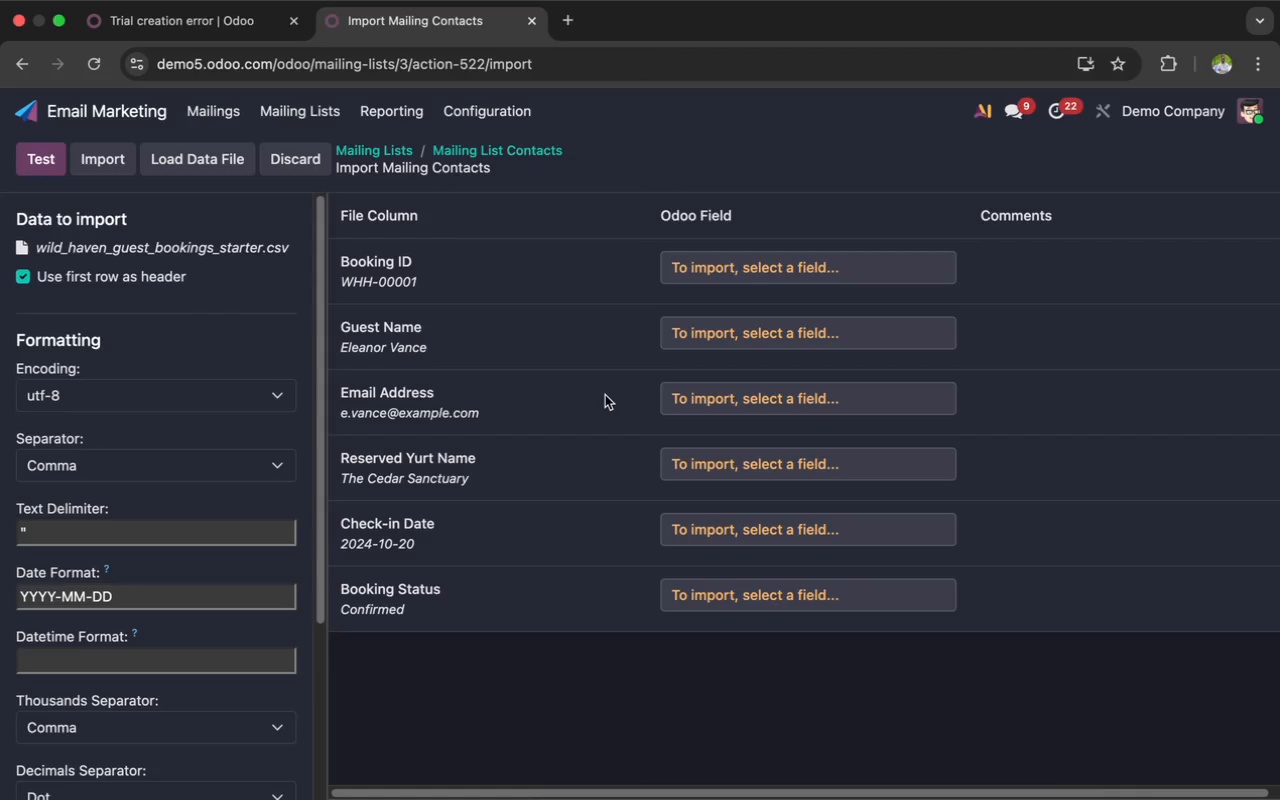 
left_click([160, 670])
 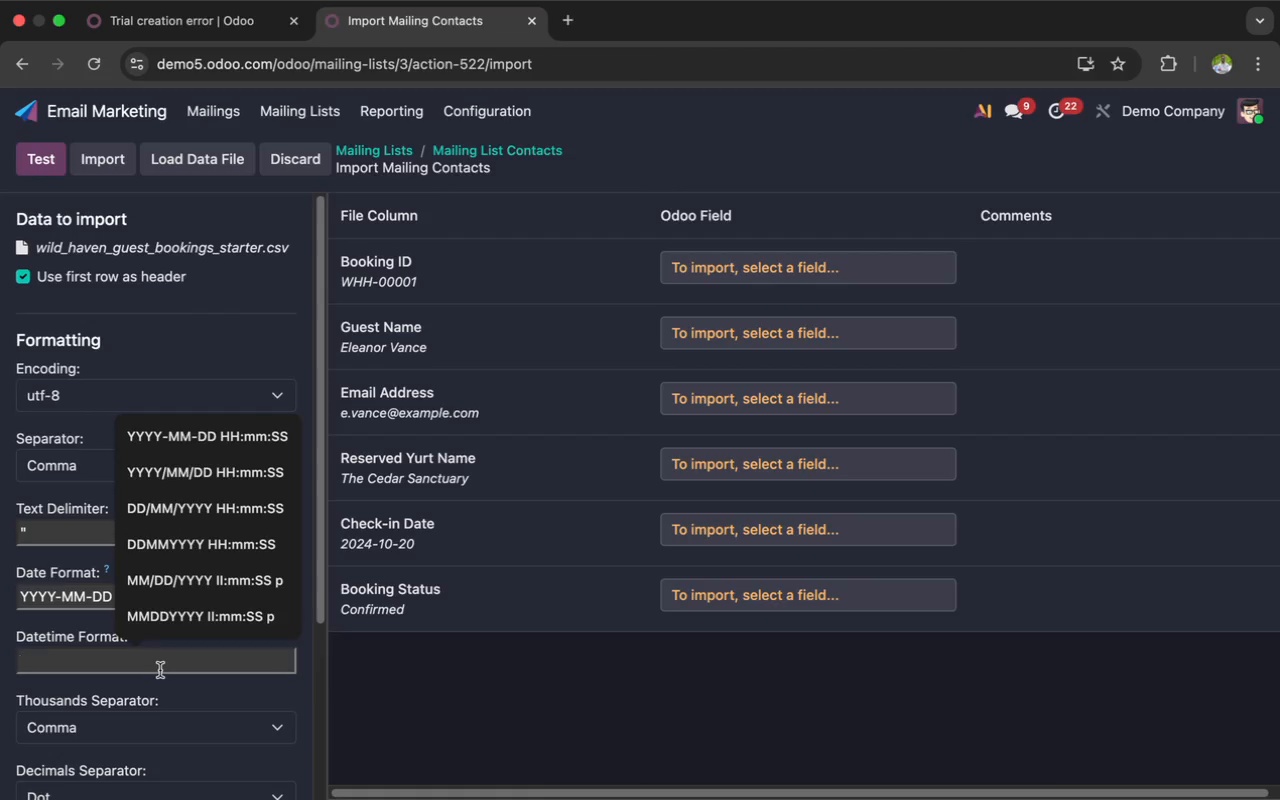 
type(Booking Id)
key(Backspace)
type(D, )
 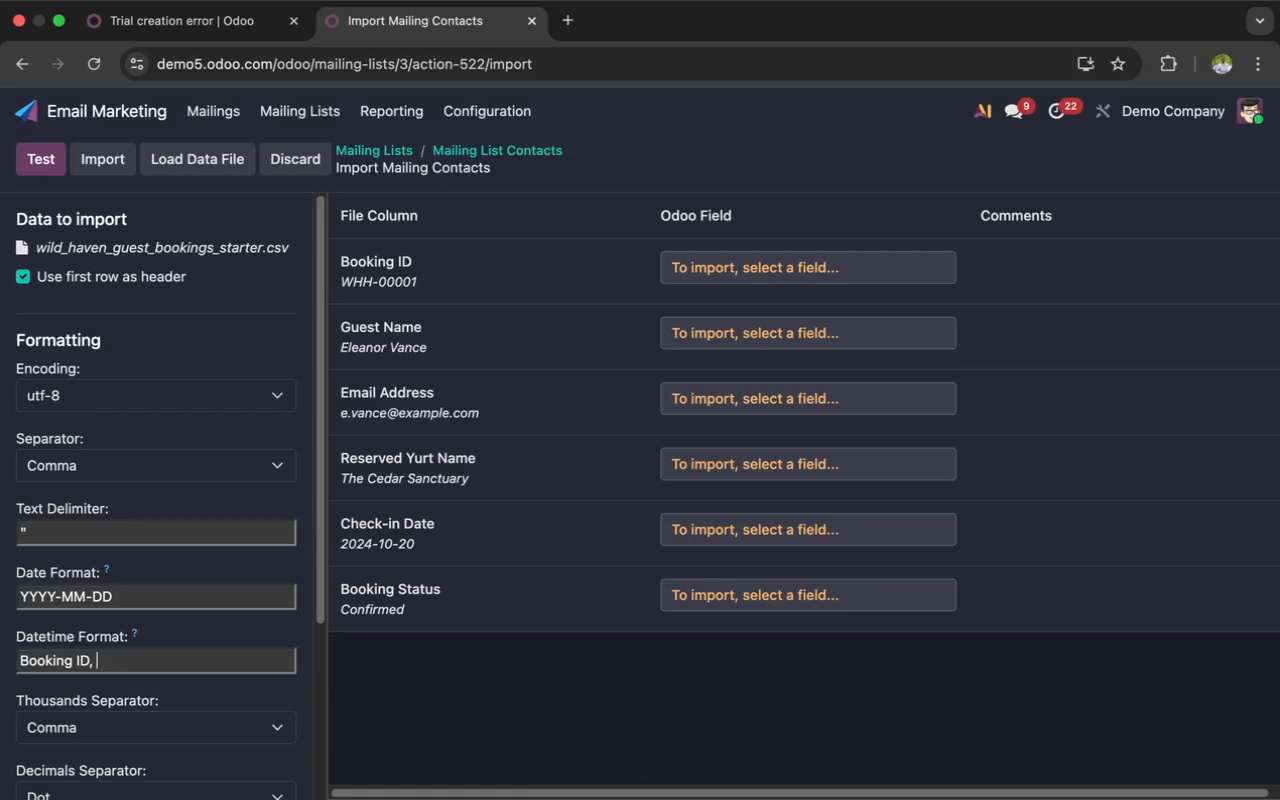 
type(Guest Name, E)
key(Backspace)
key(Backspace)
key(Backspace)
key(Backspace)
key(Backspace)
key(Backspace)
key(Backspace)
key(Backspace)
key(Backspace)
key(Backspace)
key(Backspace)
key(Backspace)
key(Backspace)
 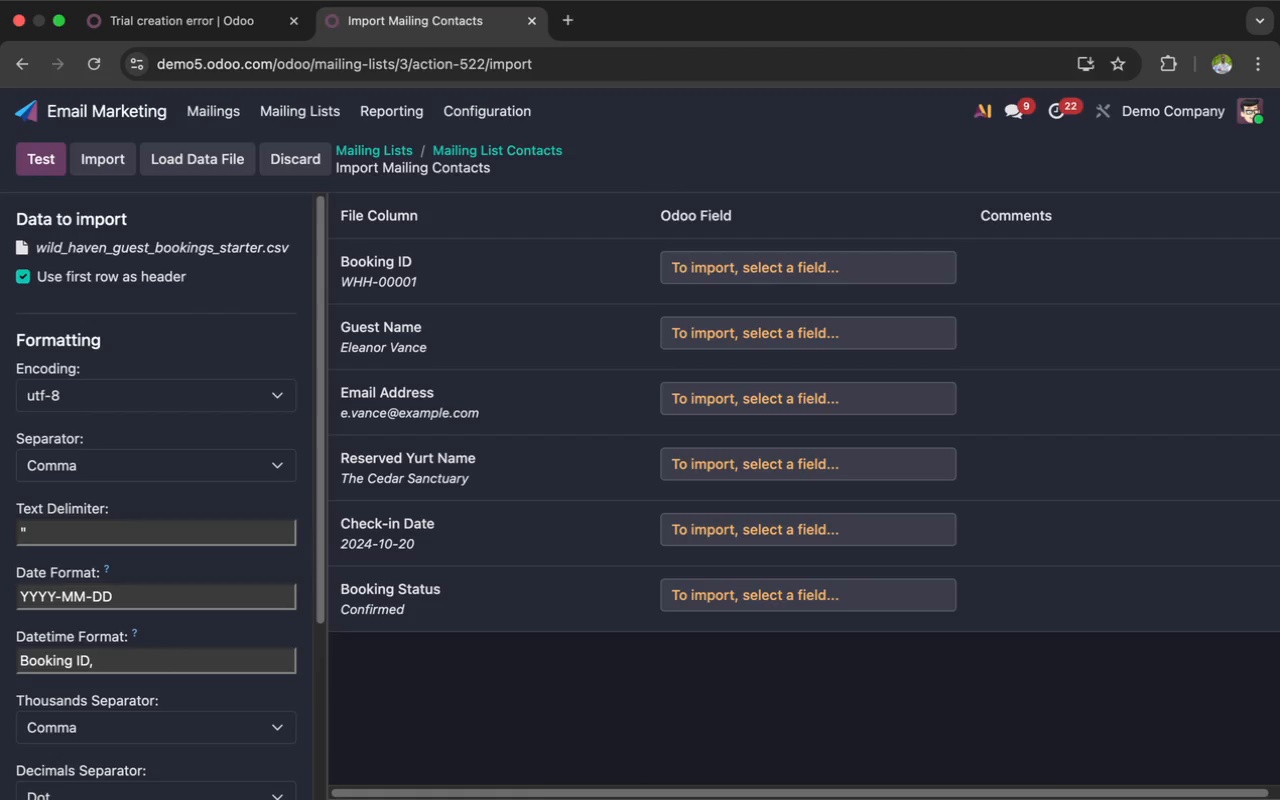 
type(Reserved Yury )
key(Backspace)
key(Backspace)
type(t Name, Check I)
 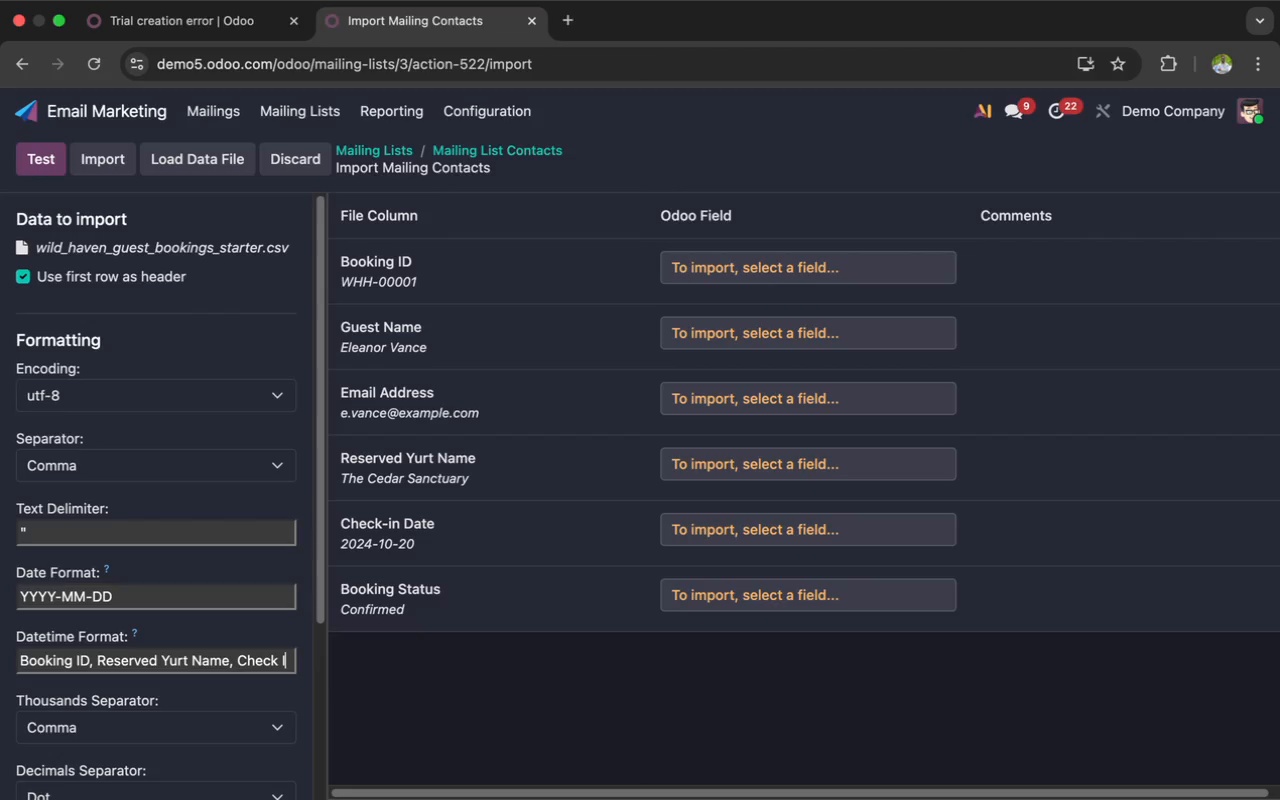 
key(Backspace)
type(in Date, b)
key(Backspace)
type(Booking Status)
 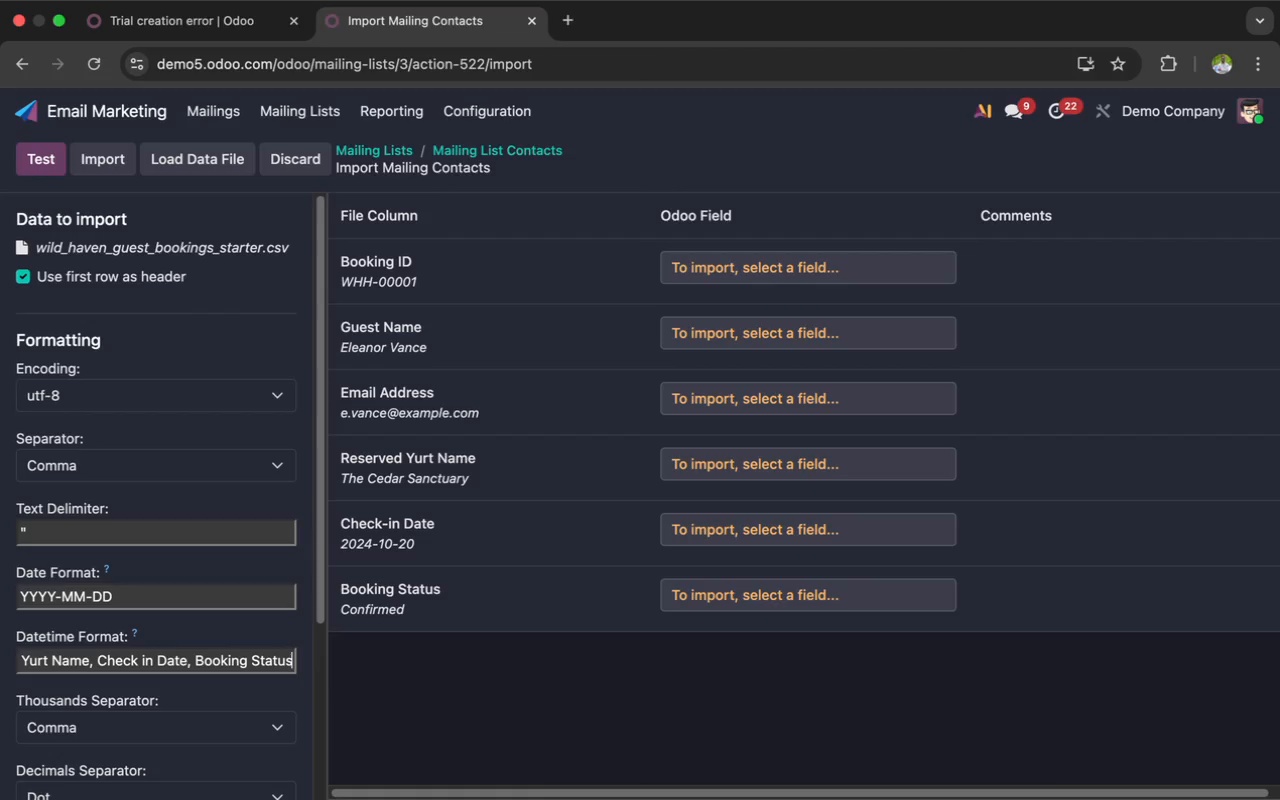 
wait(6.5)
 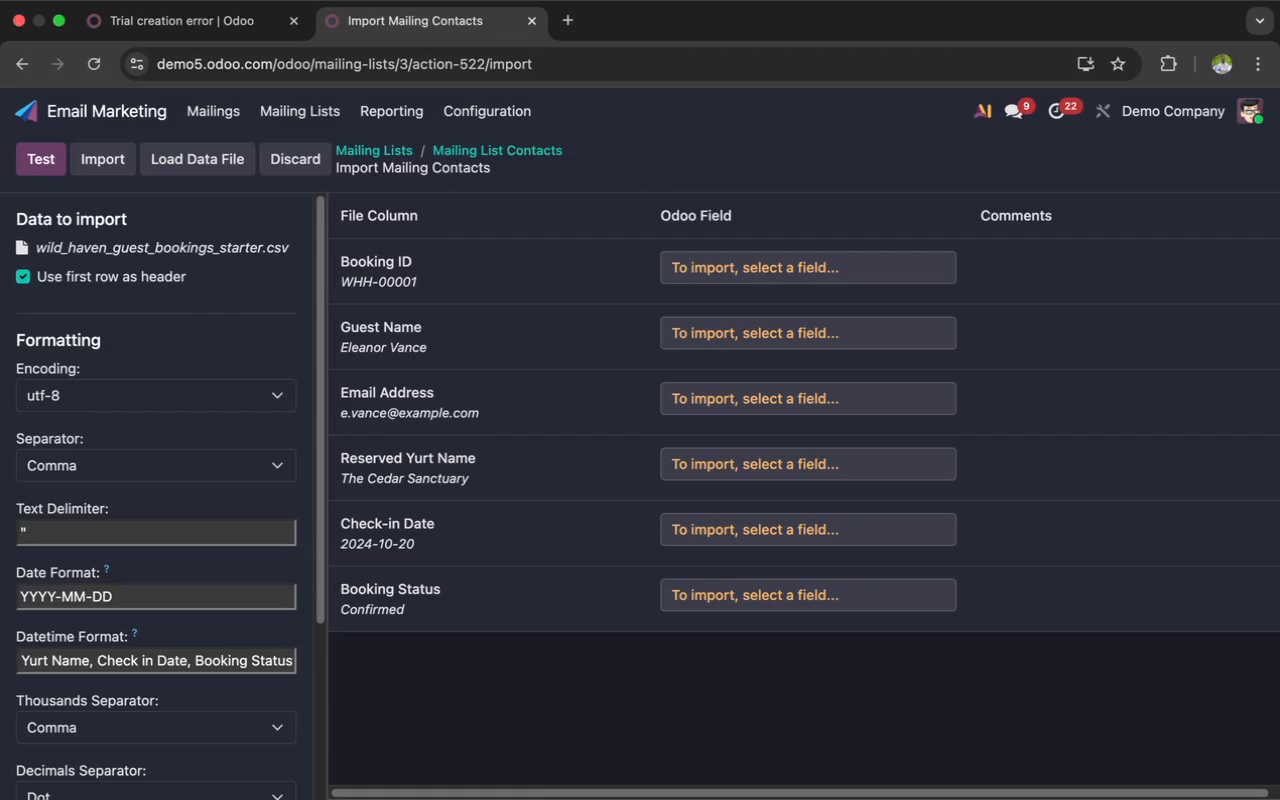 
key(A)
 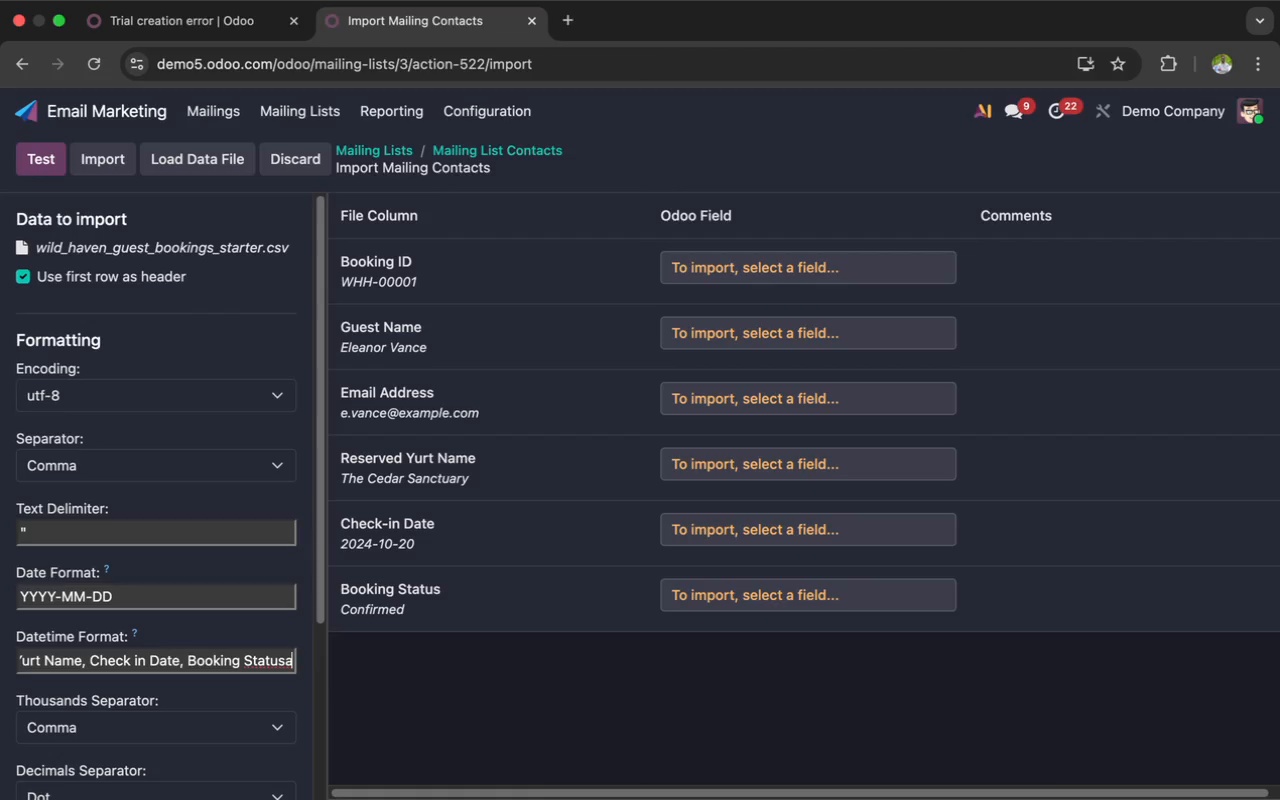 
key(Meta+A)
 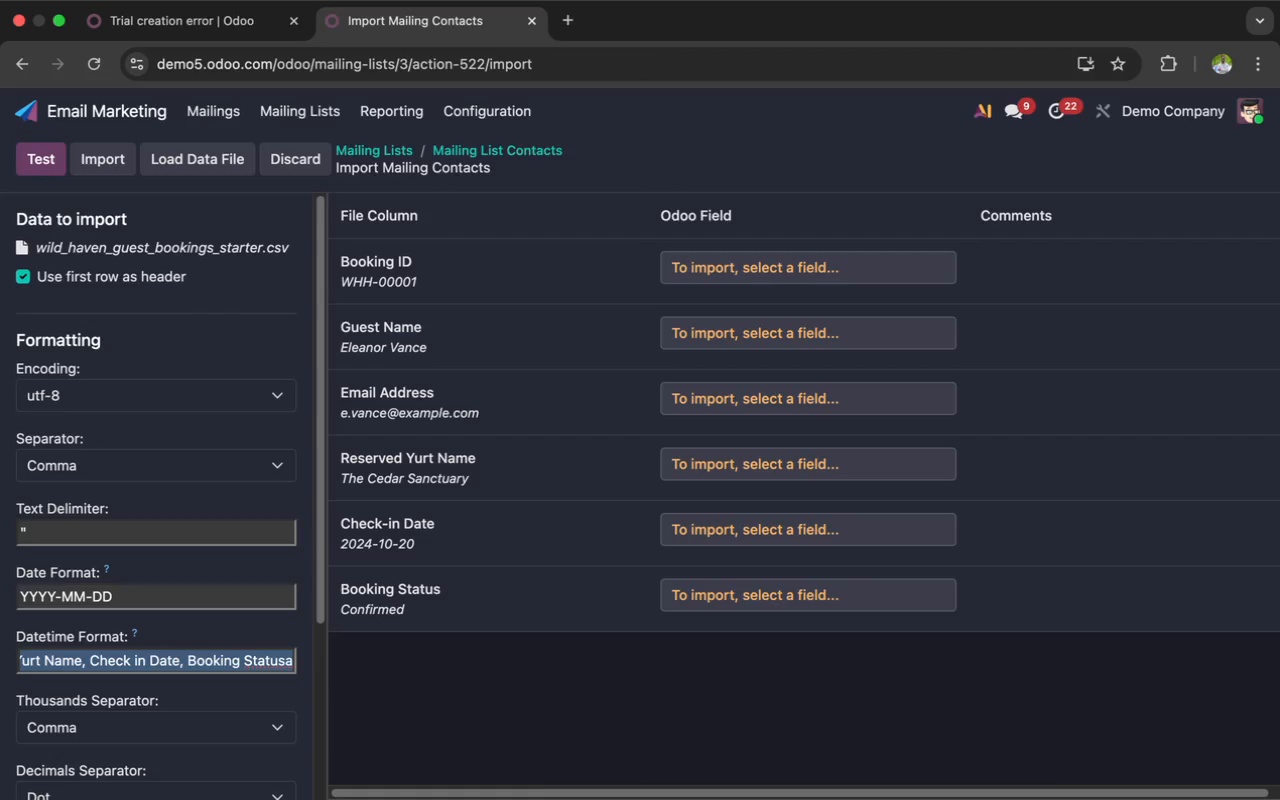 
hold_key(key=CommandLeft, duration=1.21)
 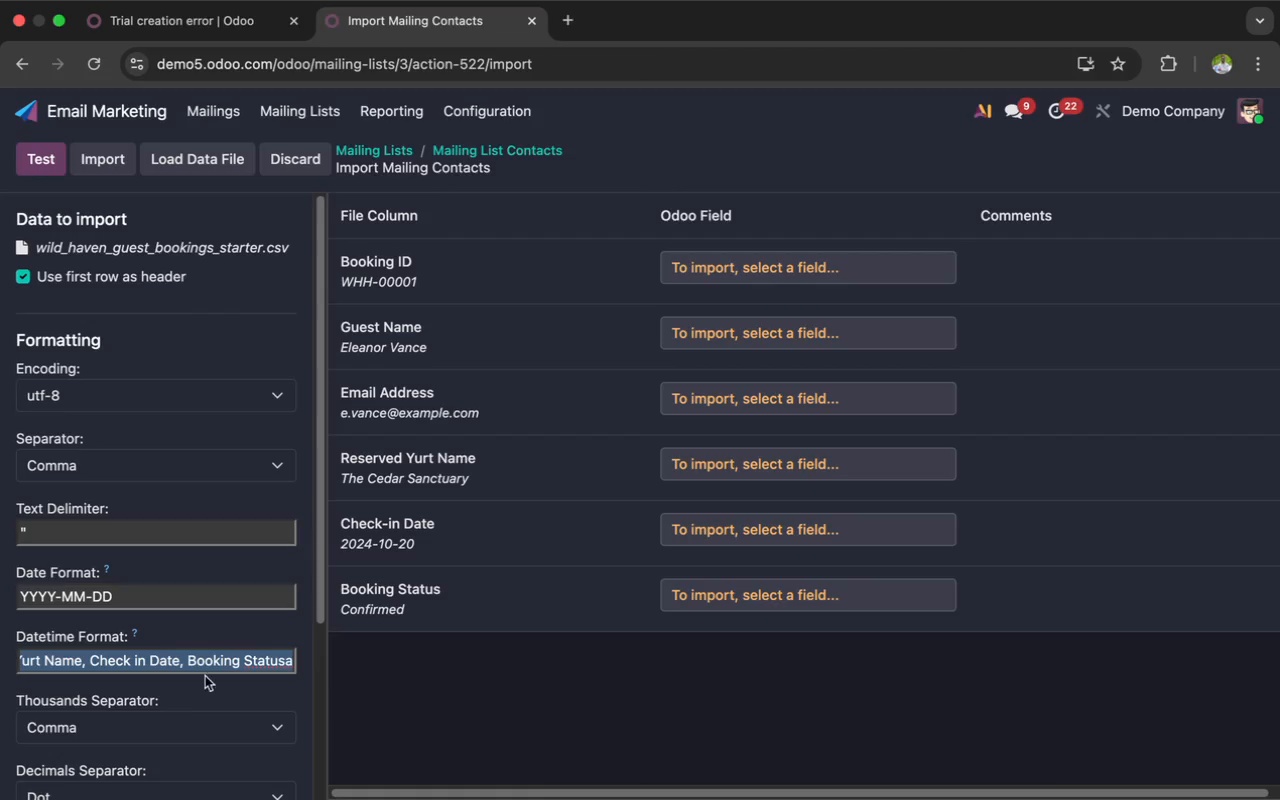 
left_click([255, 670])
 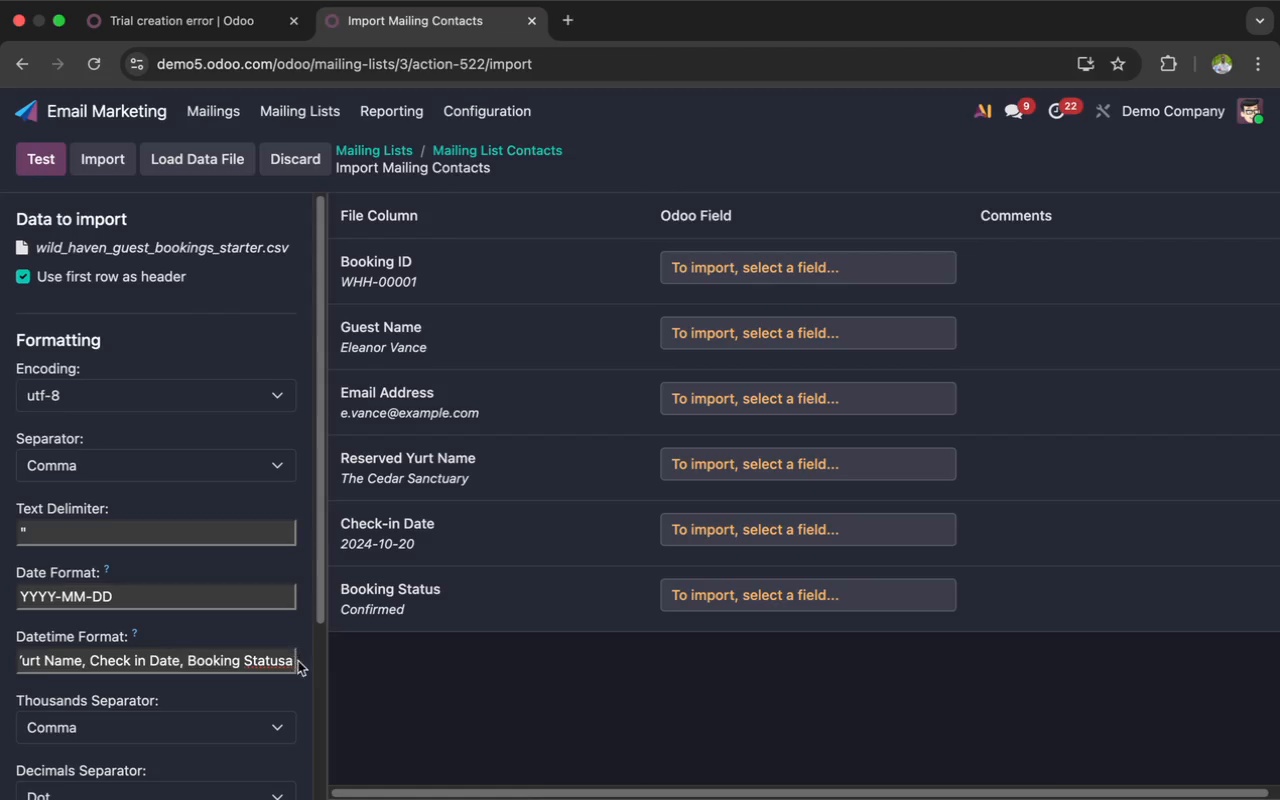 
wait(5.35)
 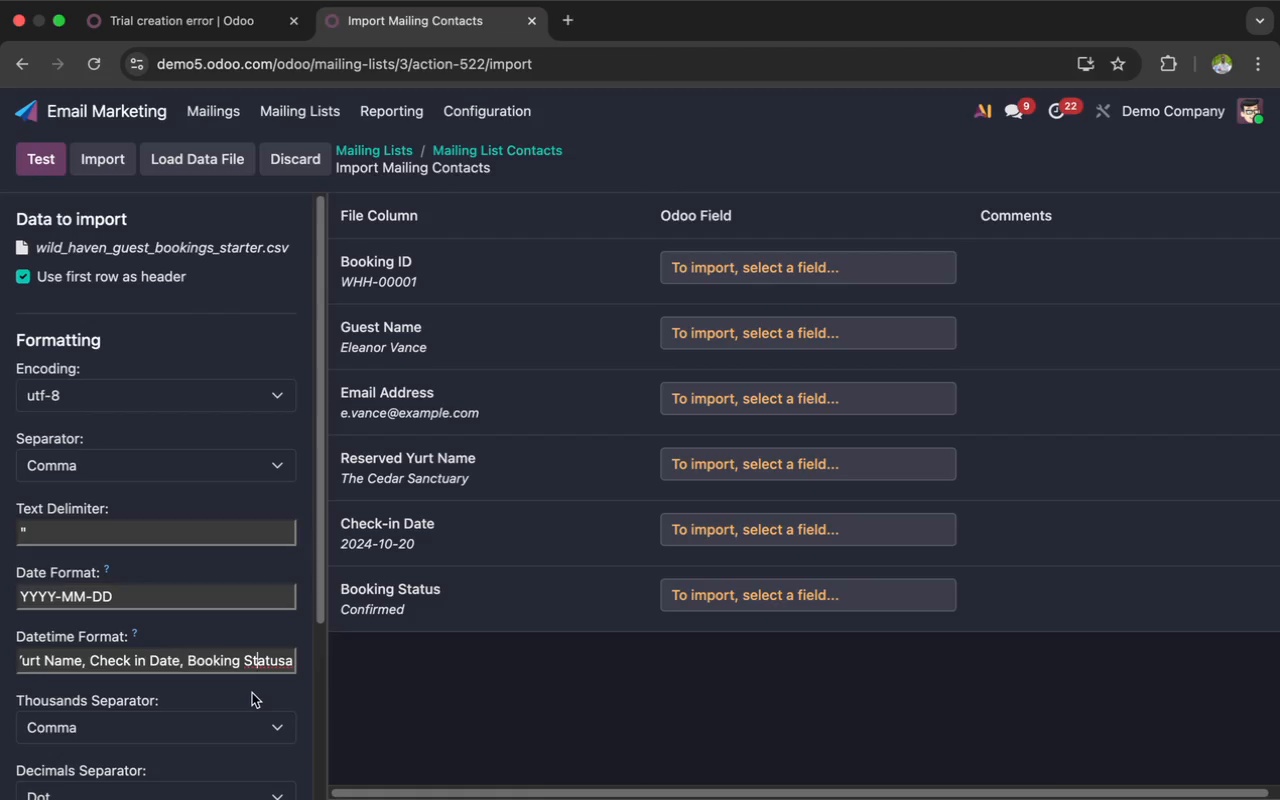 
left_click([293, 660])
 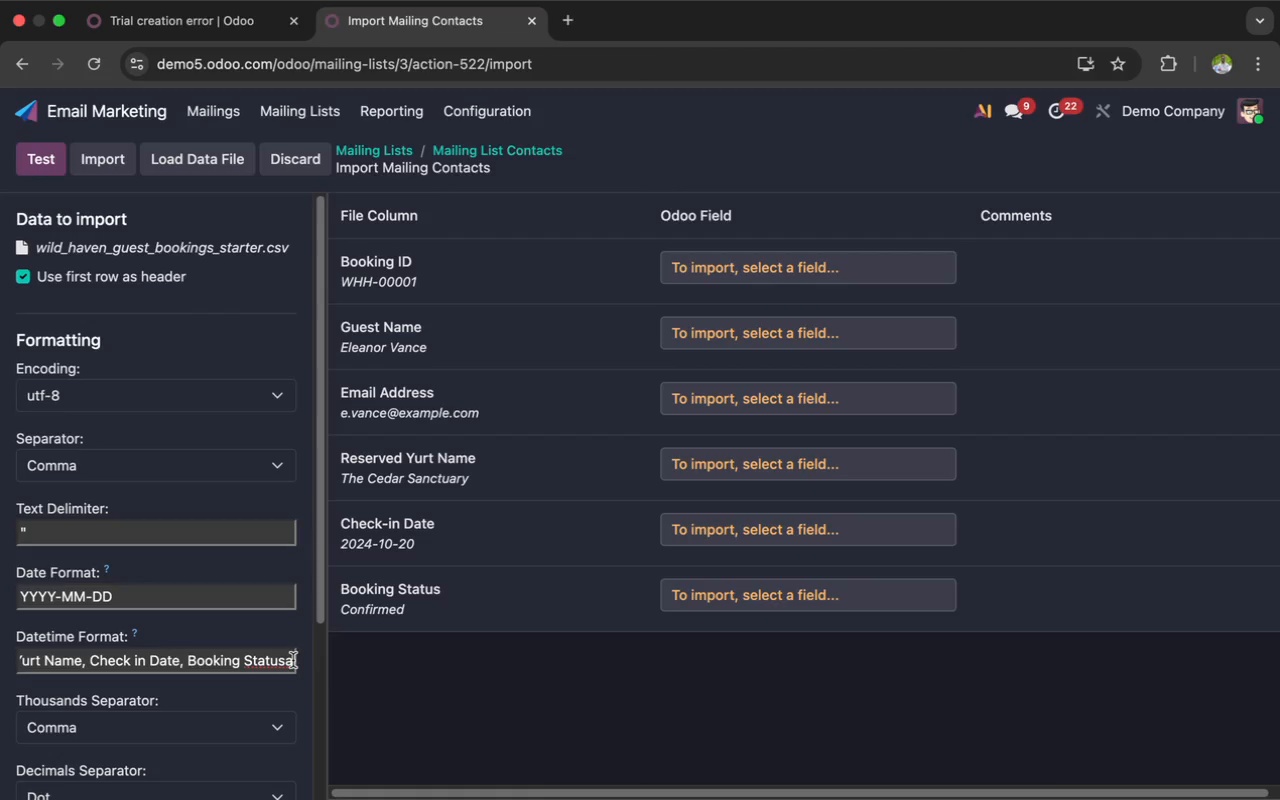 
key(Backspace)
 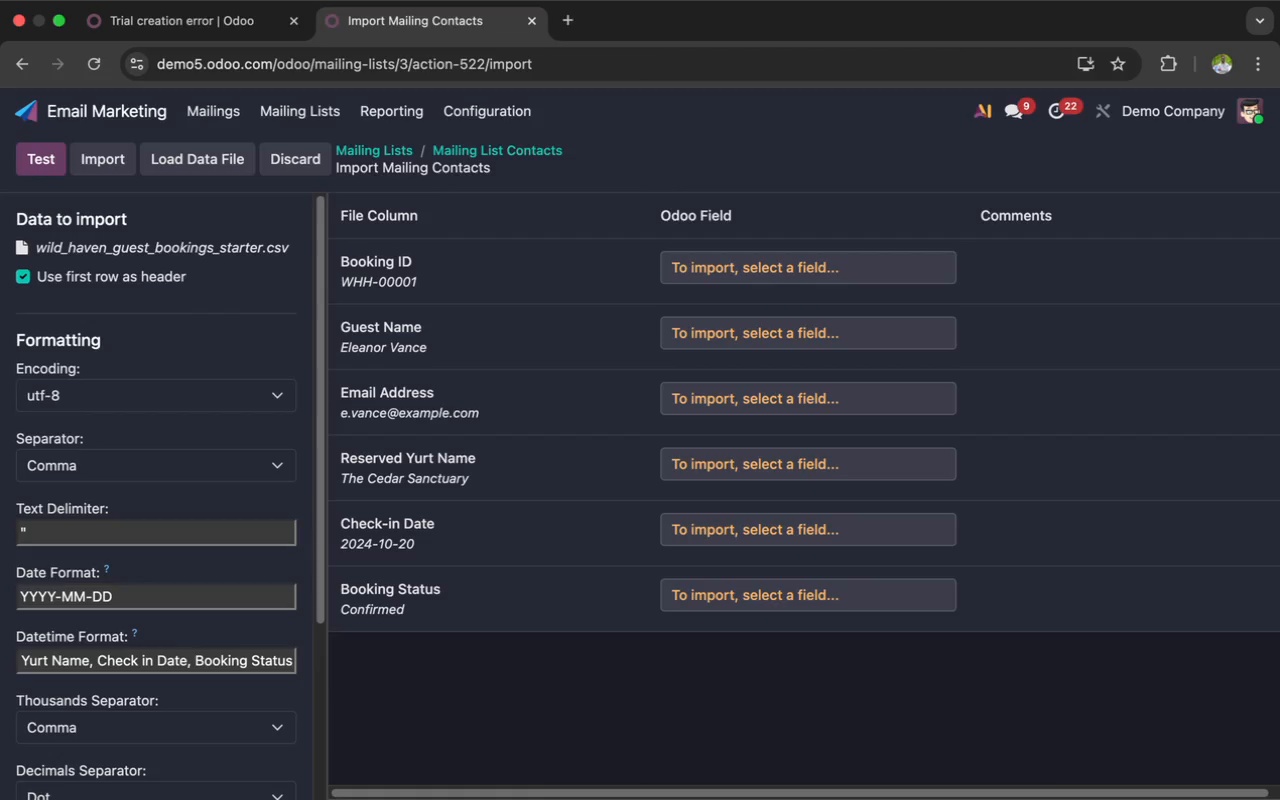 
key(Meta+A)
 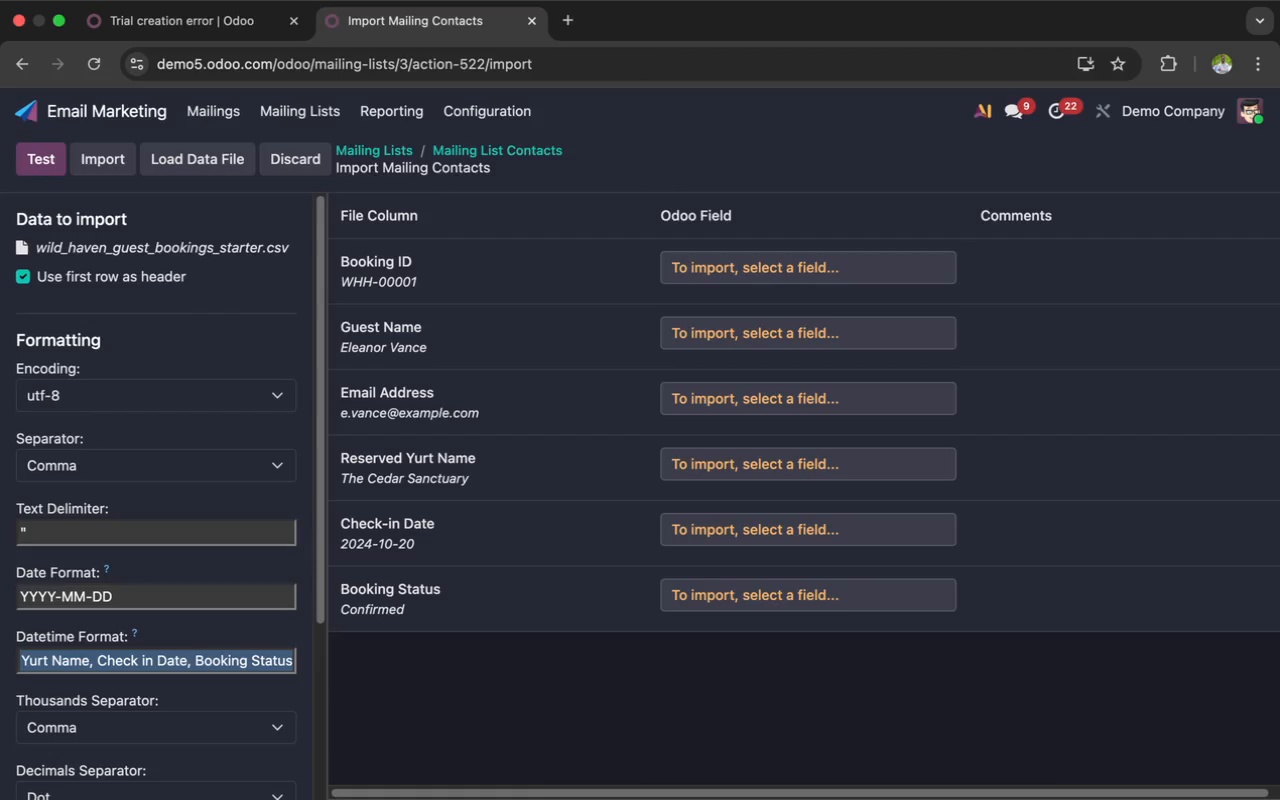 
key(Meta+X)
 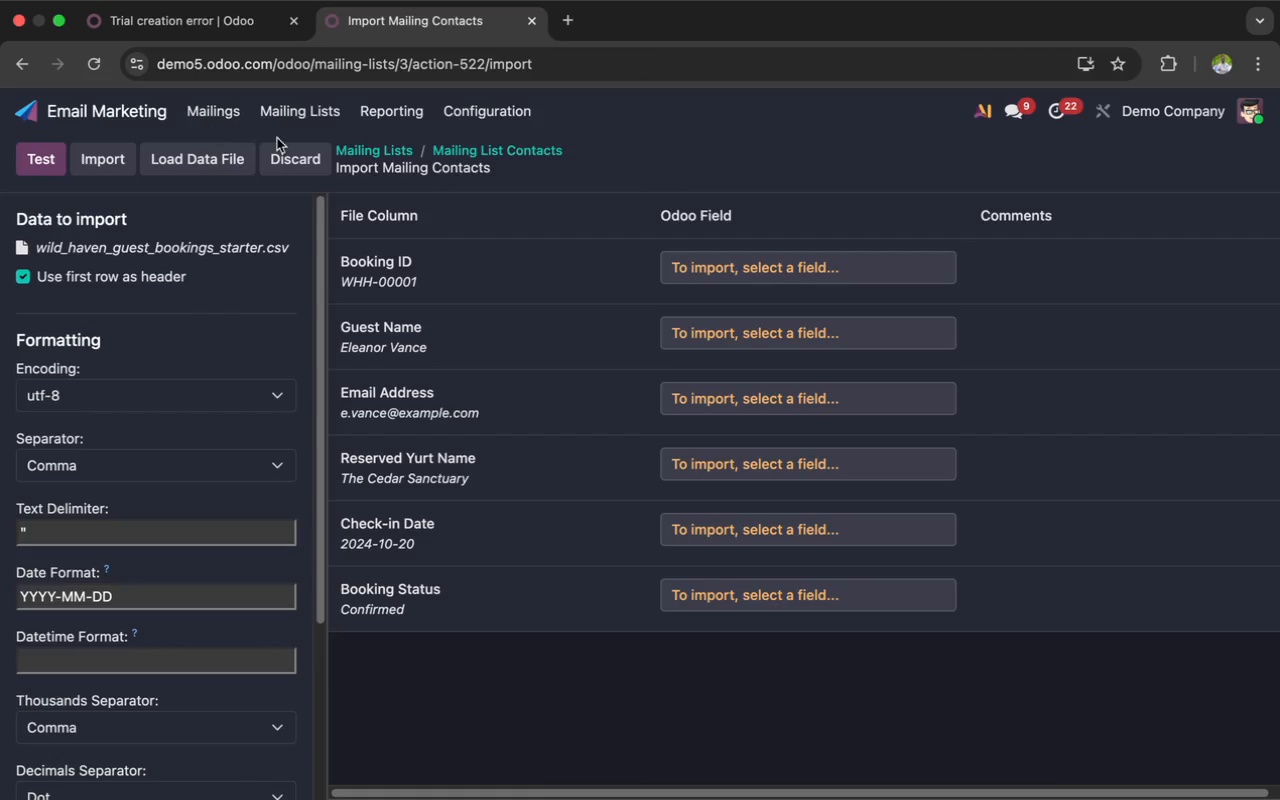 
wait(6.44)
 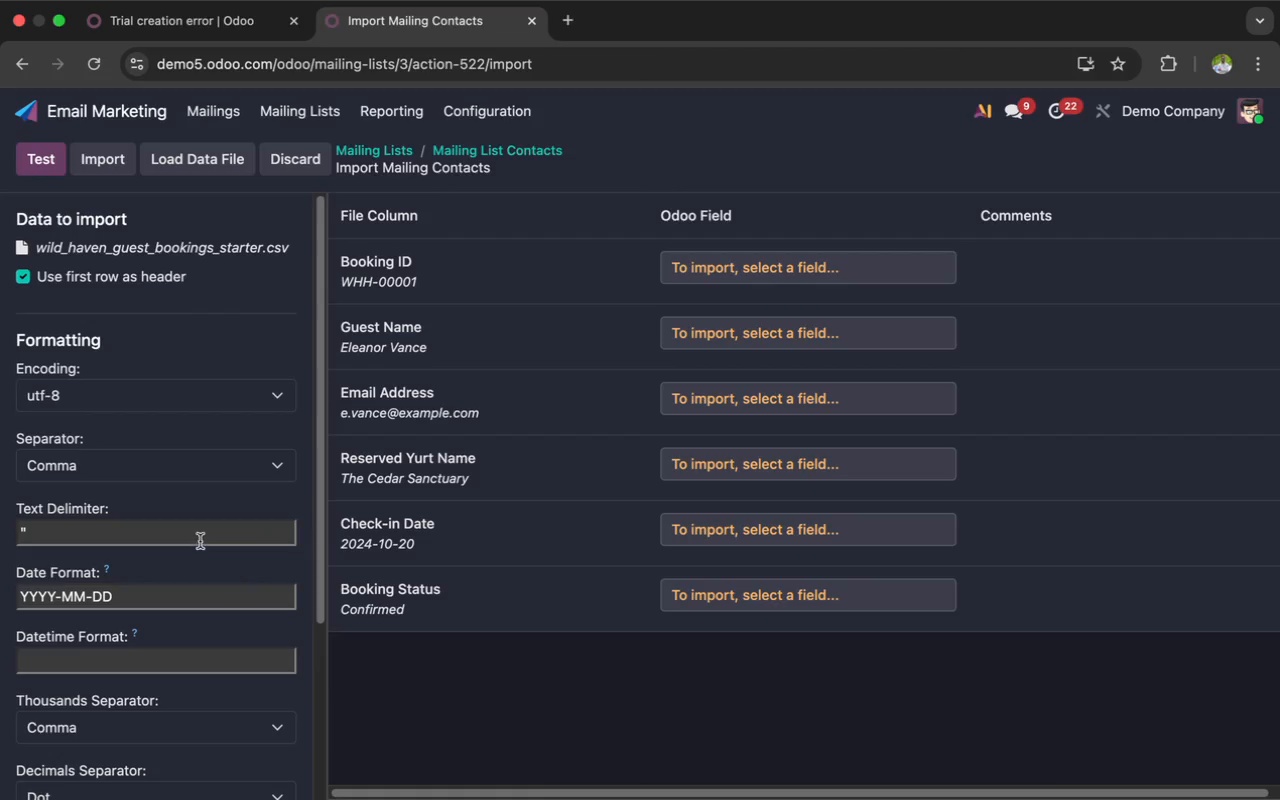 
left_click([376, 146])
 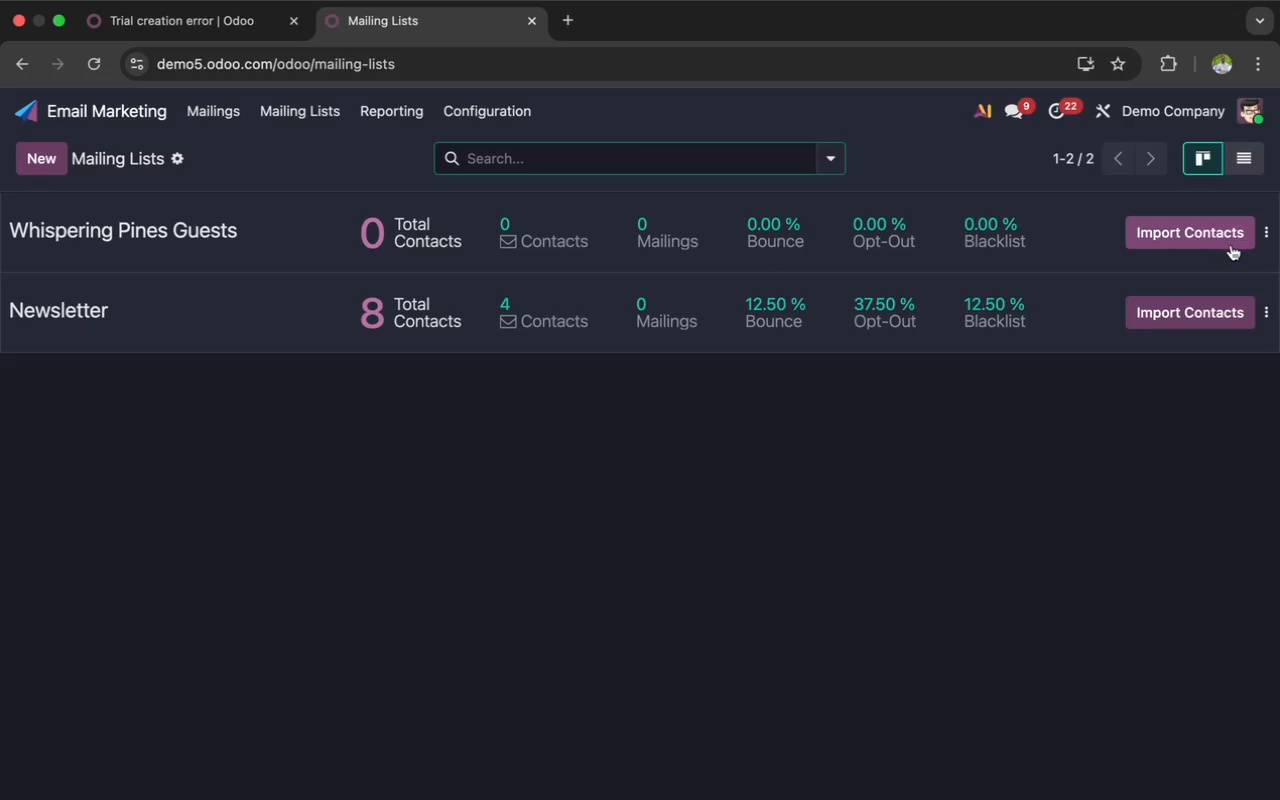 
wait(11.89)
 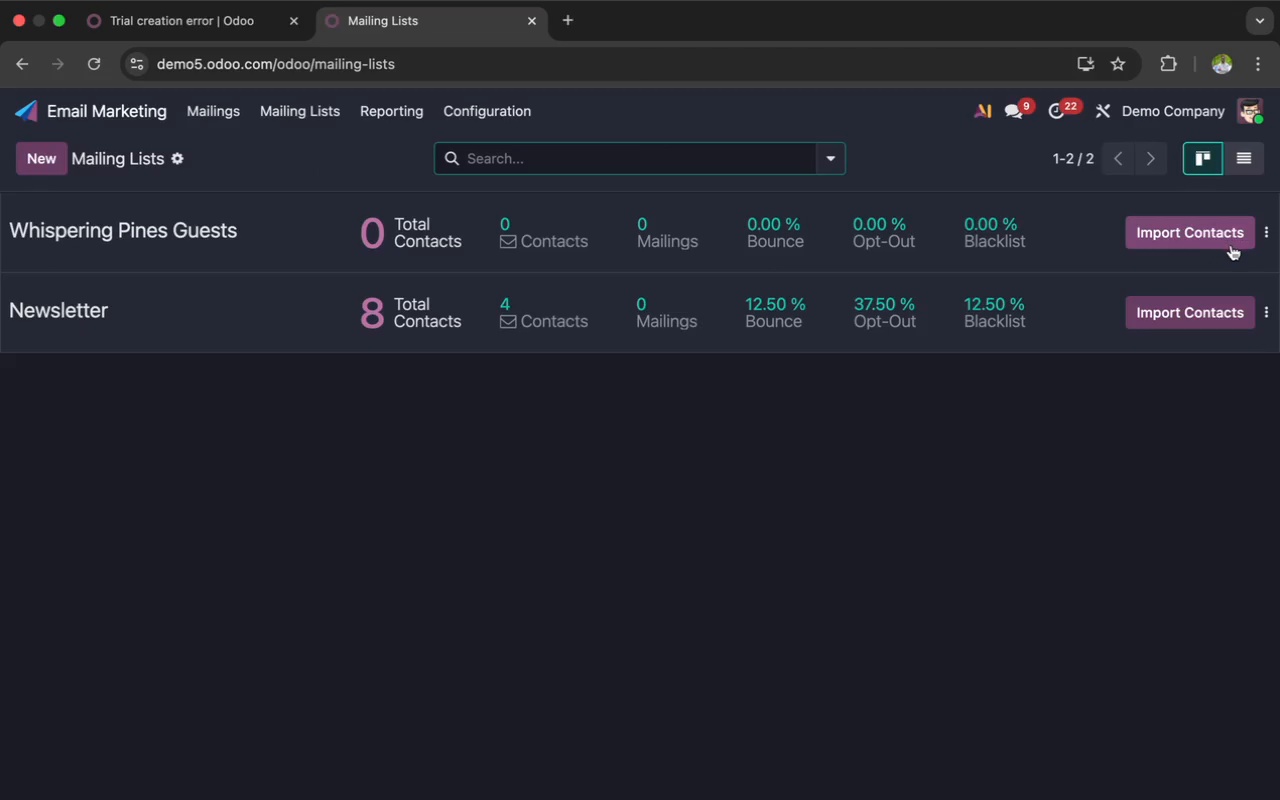 
left_click([1267, 239])
 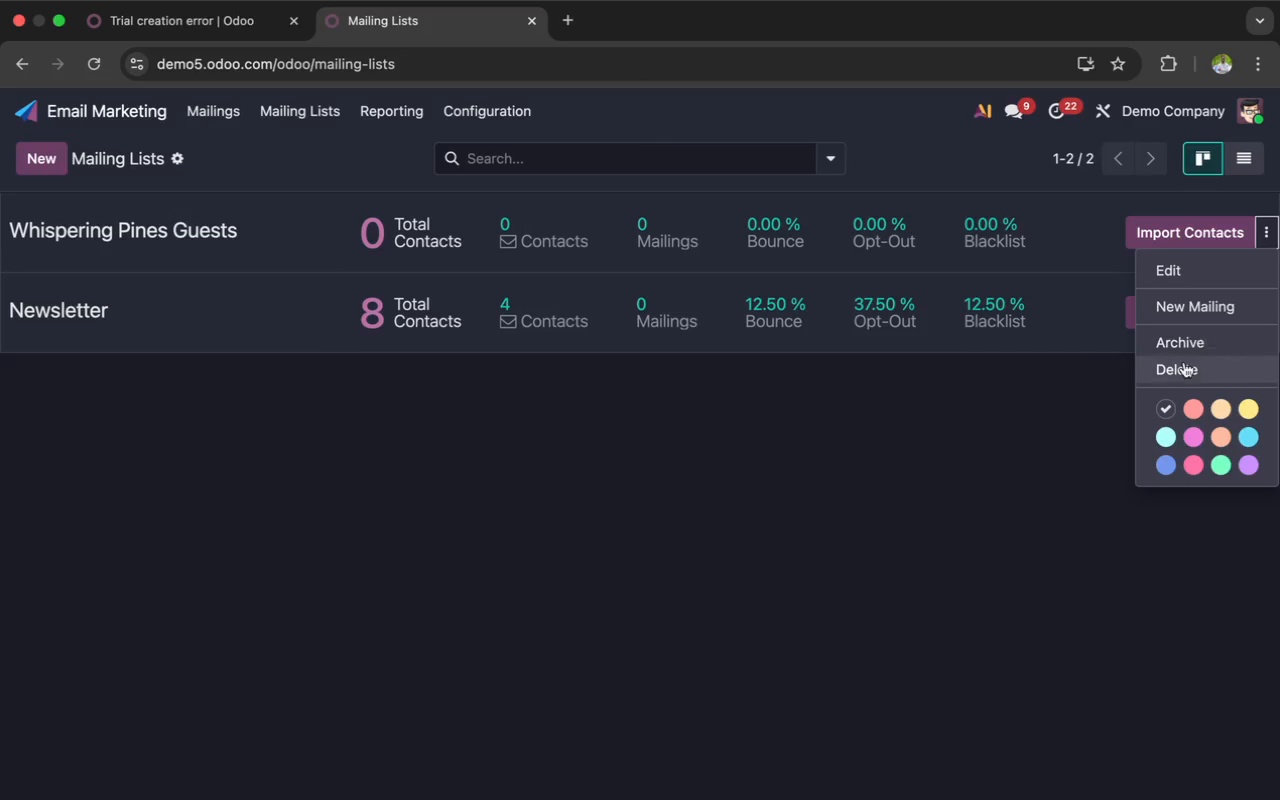 
left_click([1183, 362])
 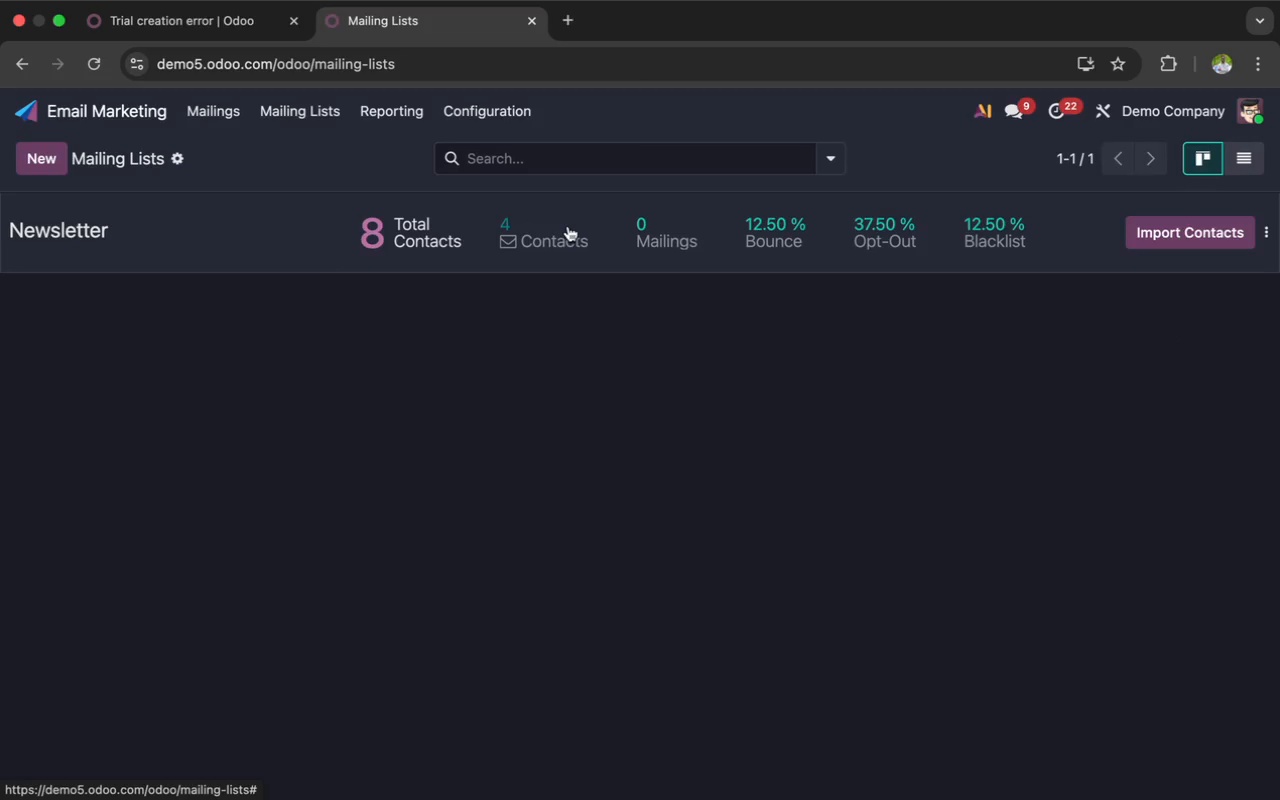 
left_click([568, 226])
 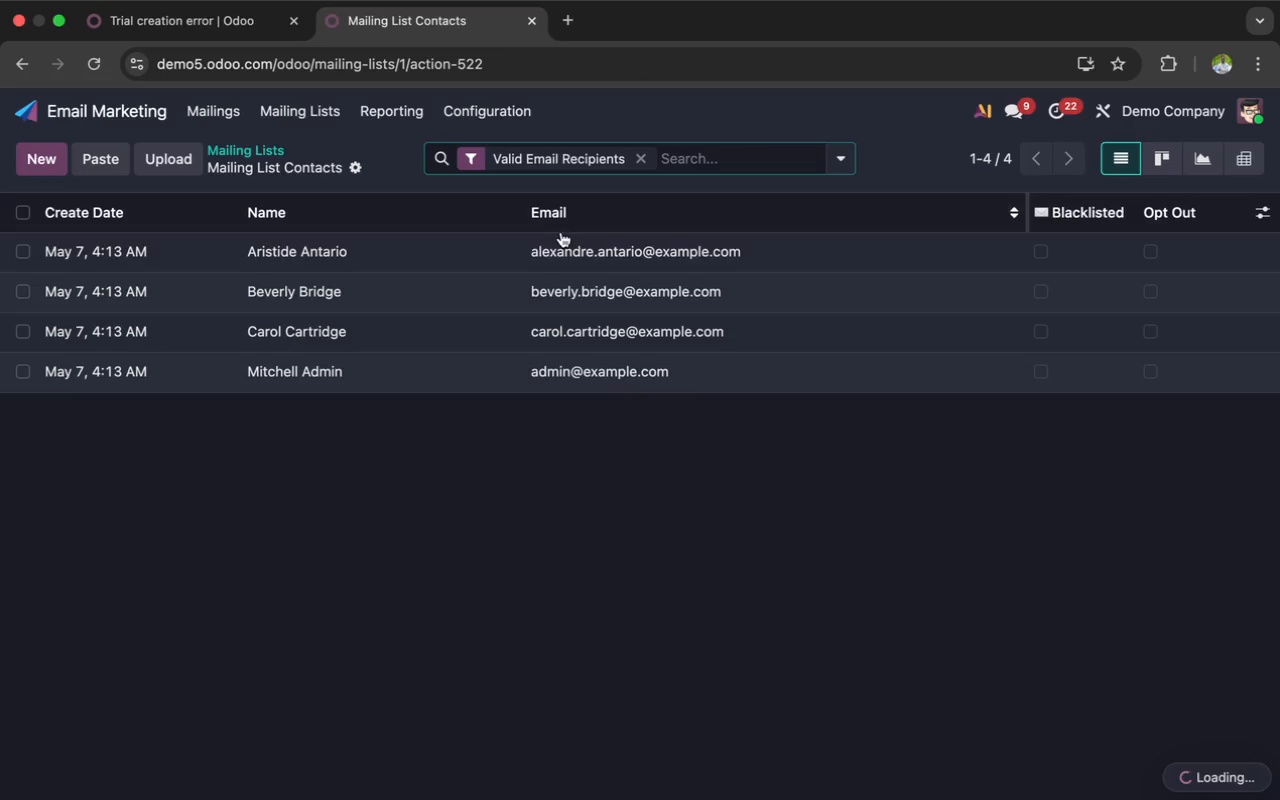 
mouse_move([506, 268])
 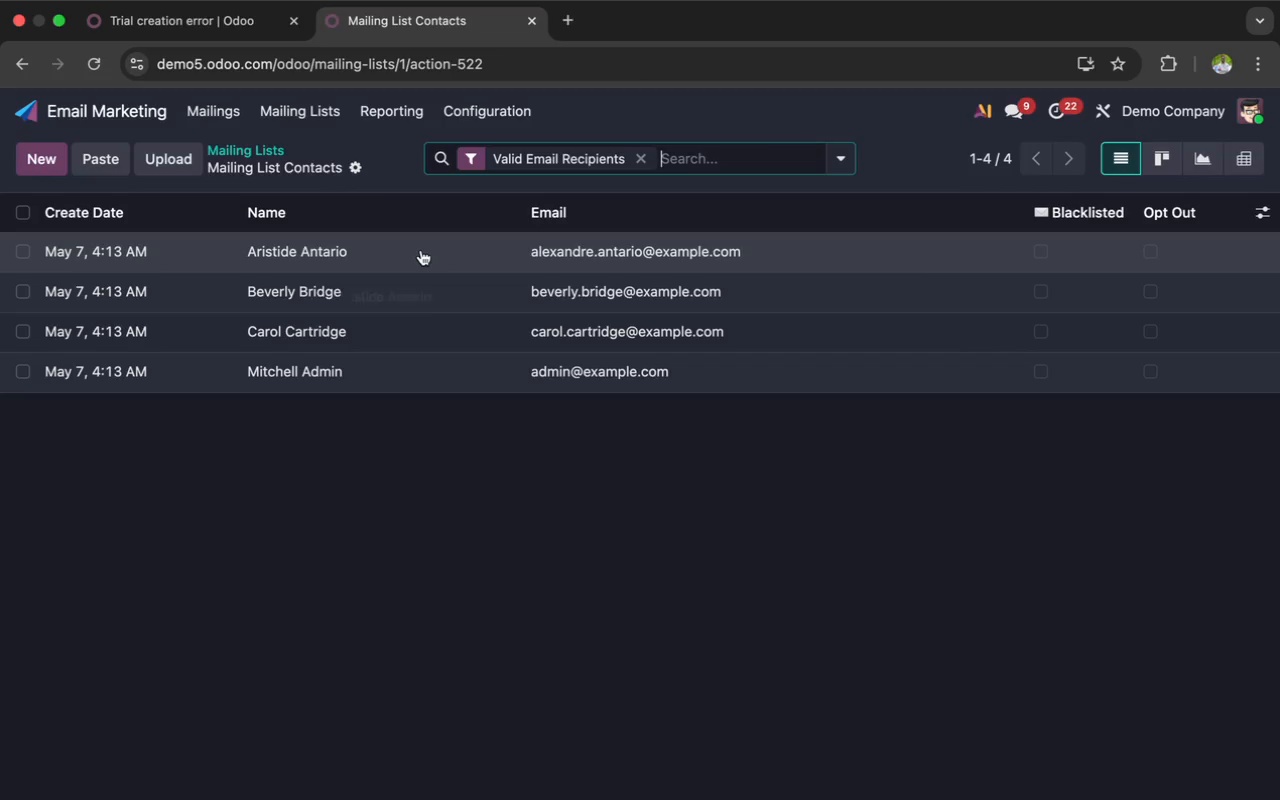 
left_click([421, 250])
 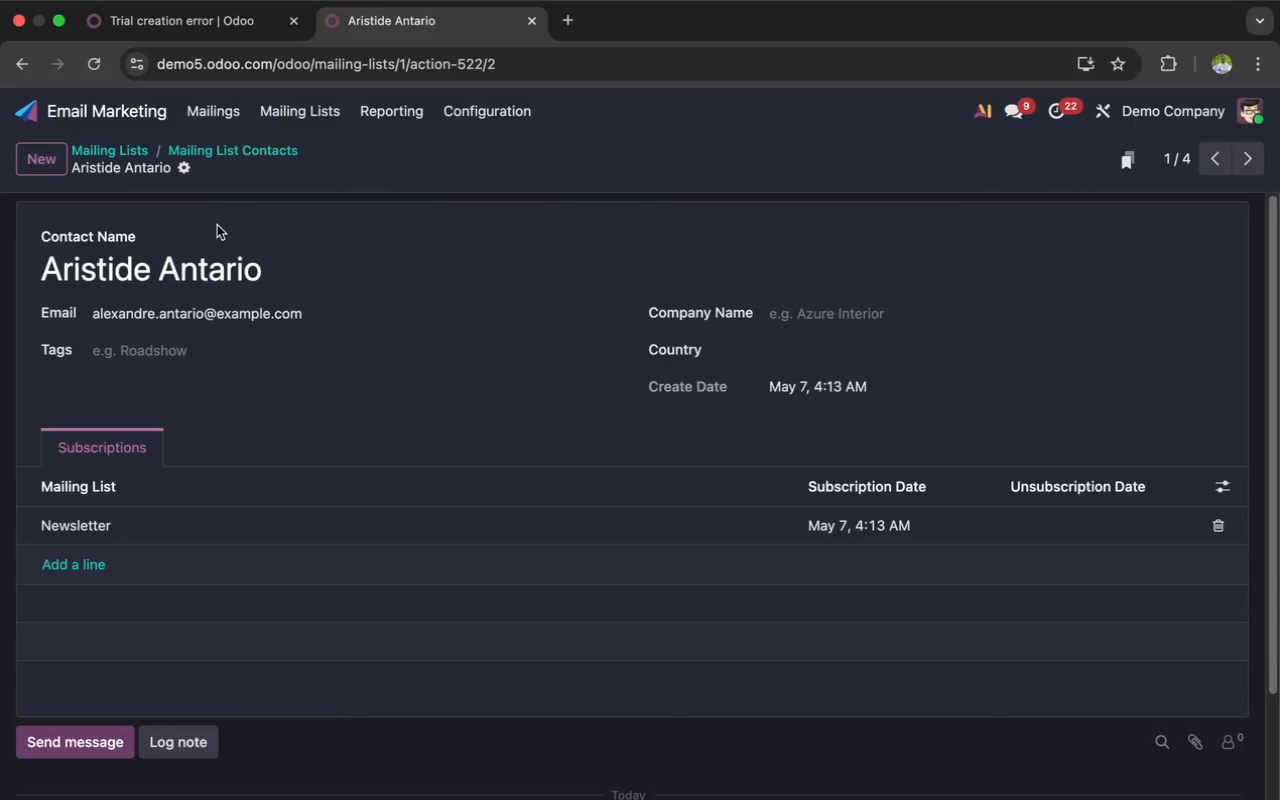 
left_click([182, 165])
 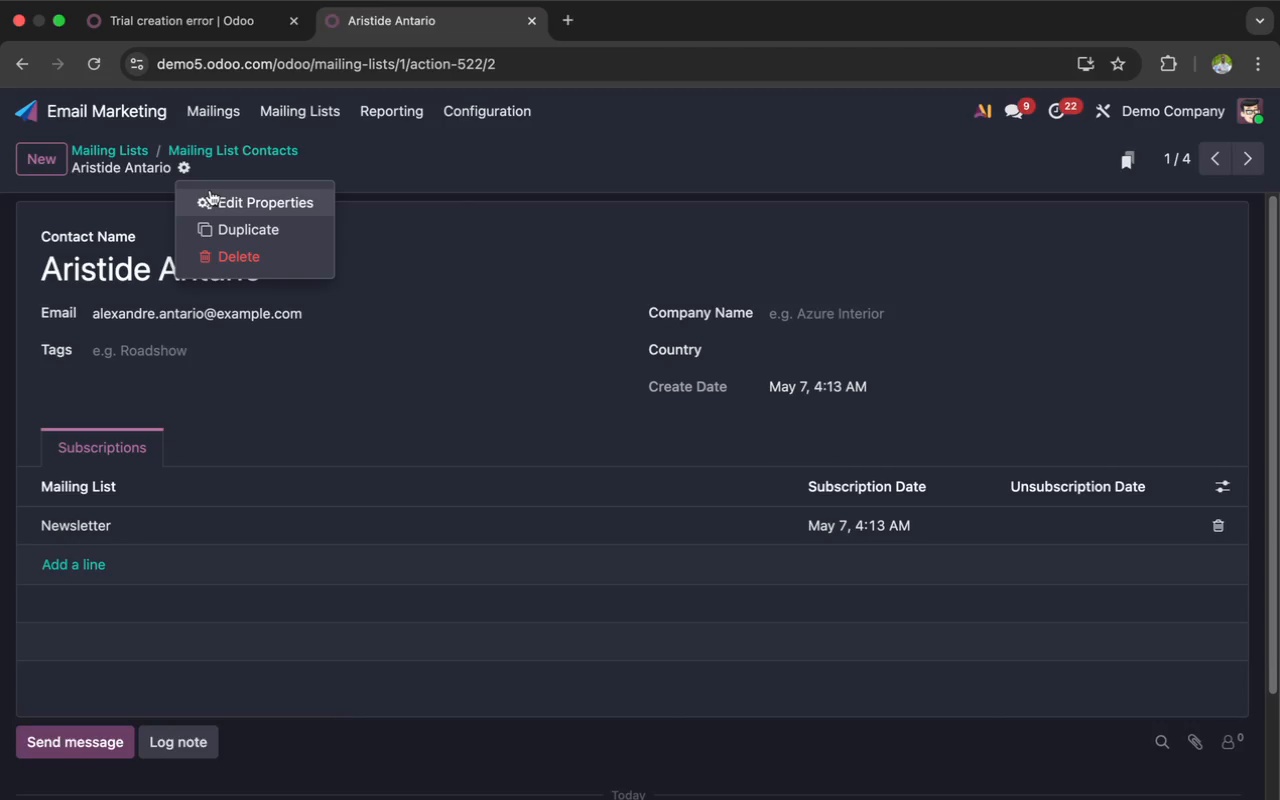 
left_click([210, 194])
 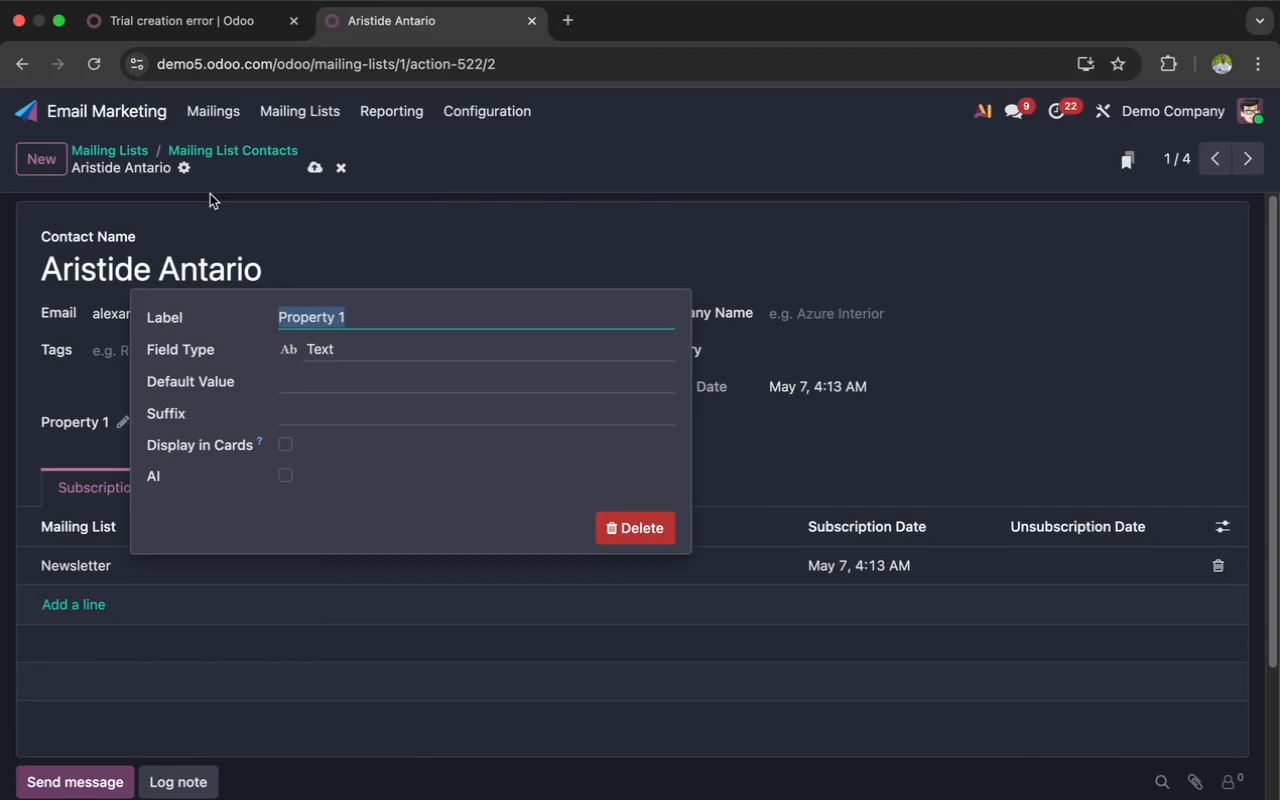 
wait(7.34)
 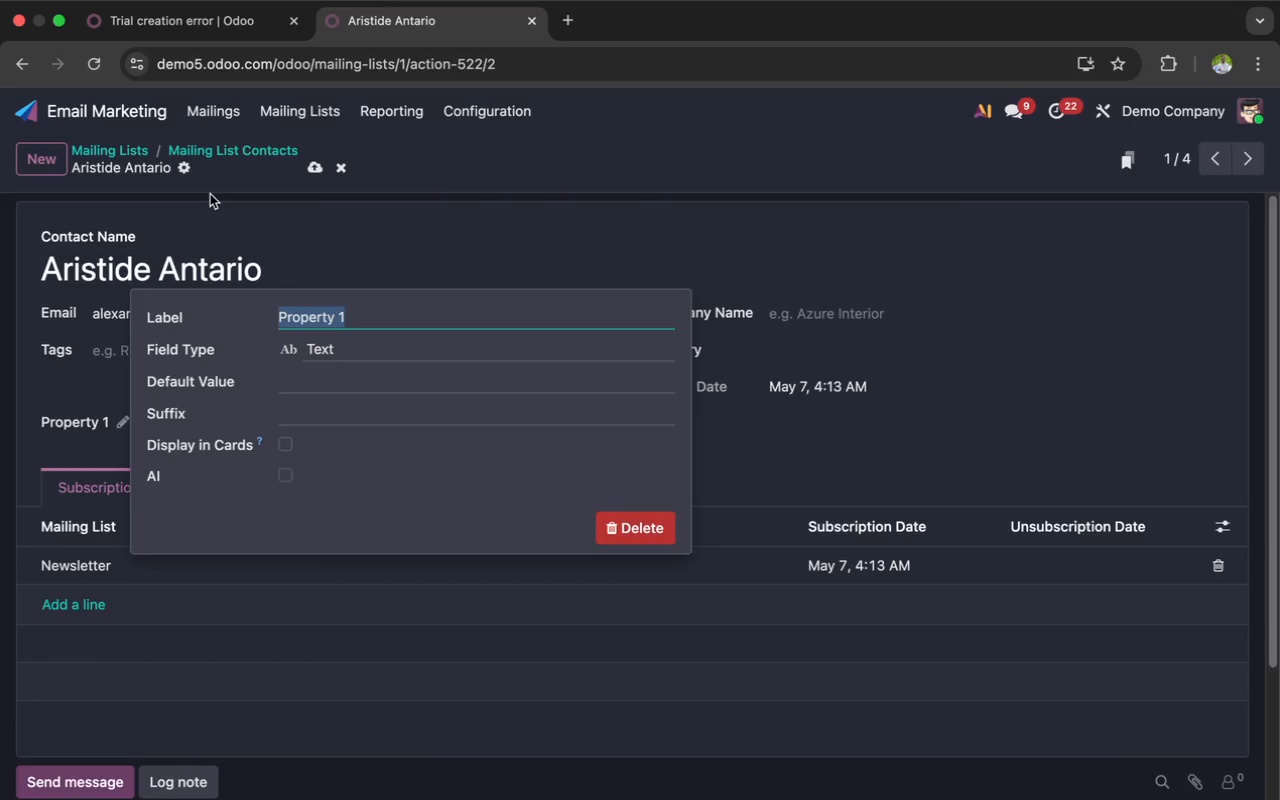 
key(Backspace)
 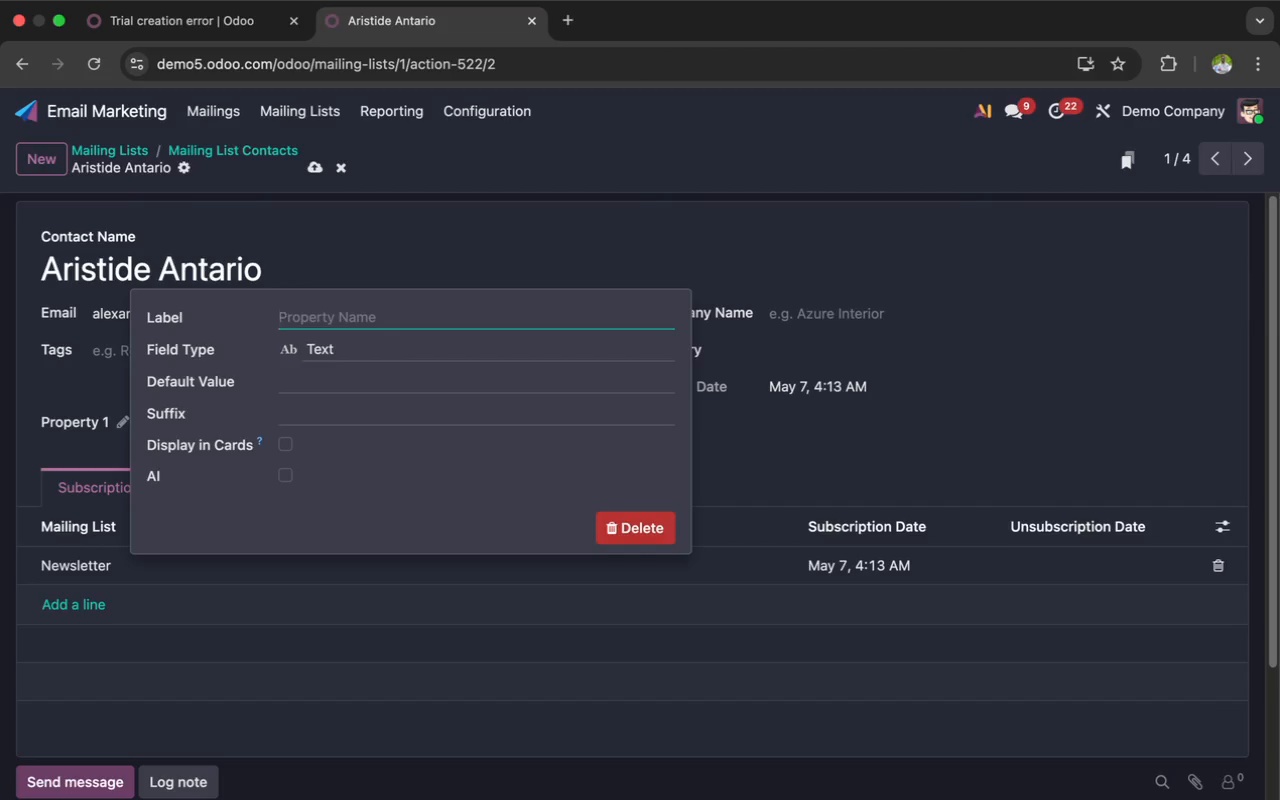 
wait(5.07)
 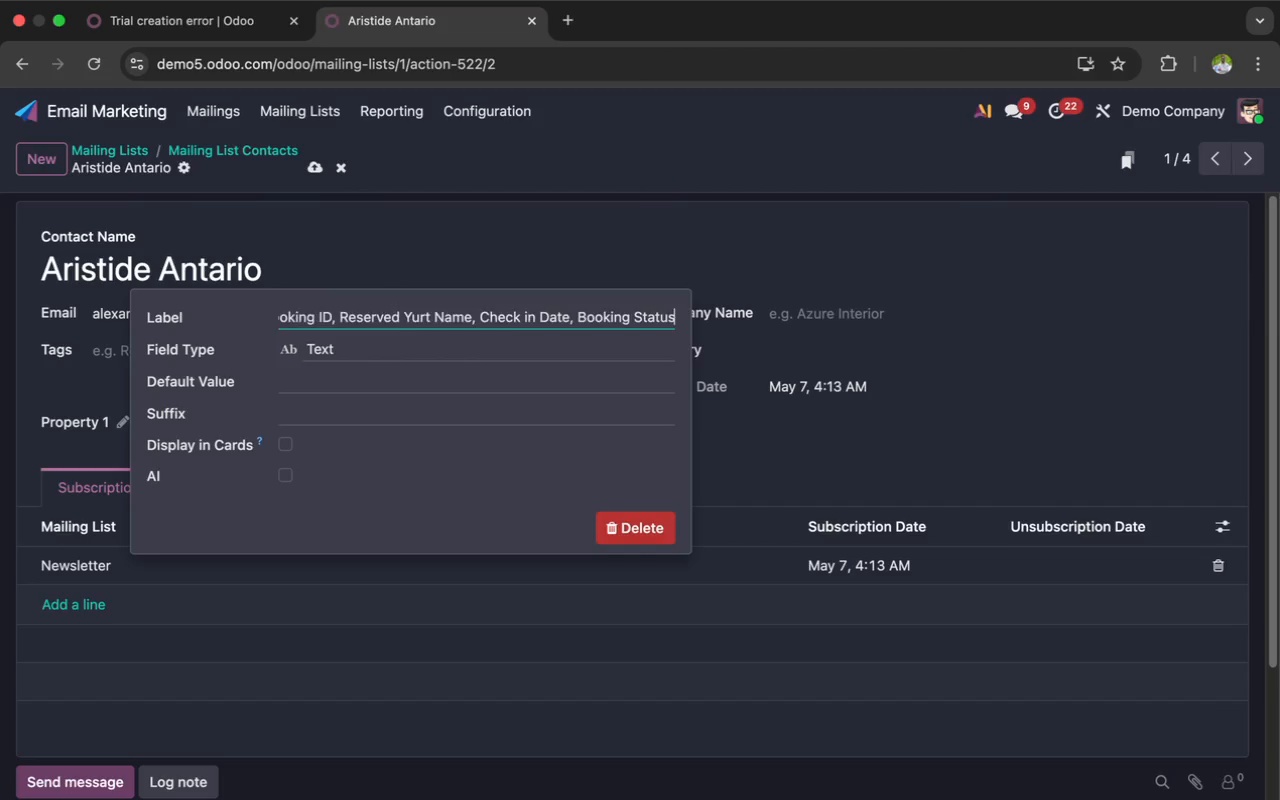 
key(Meta+V)
 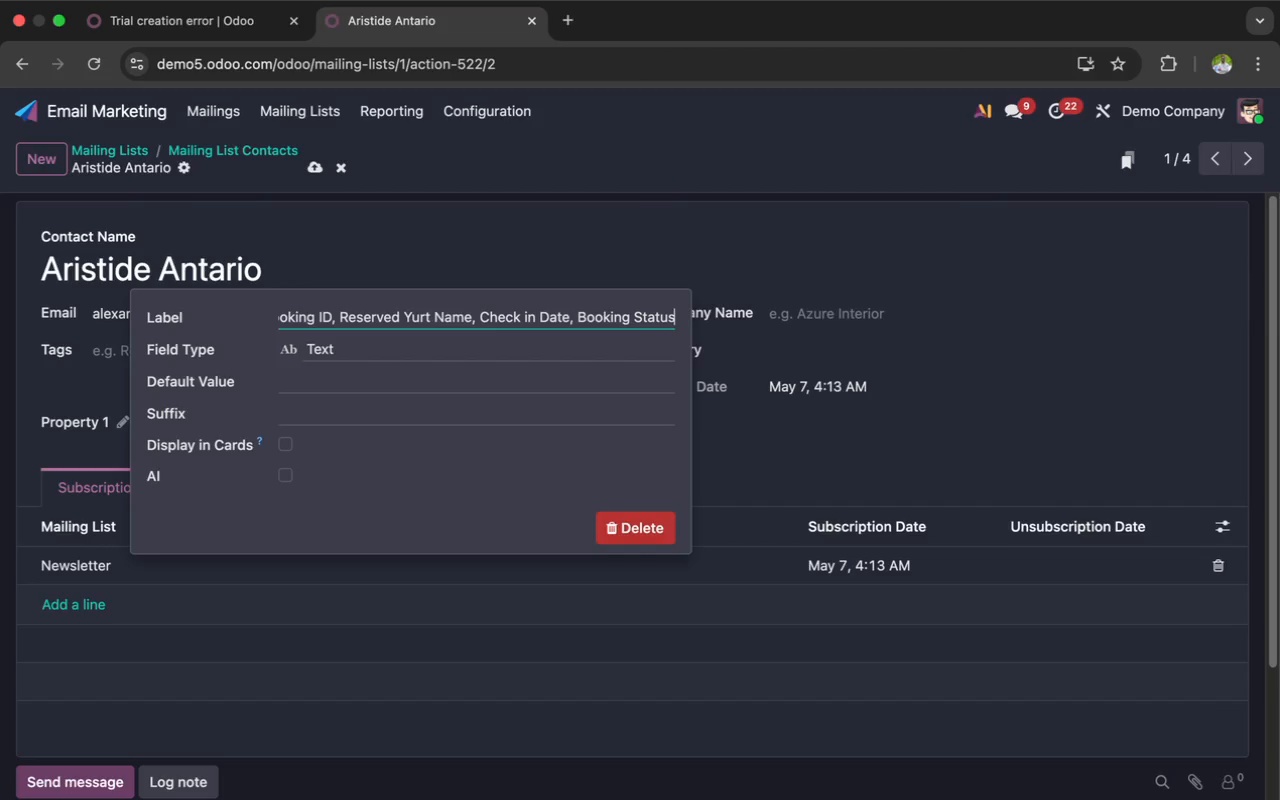 
hold_key(key=Backspace, duration=1.51)
 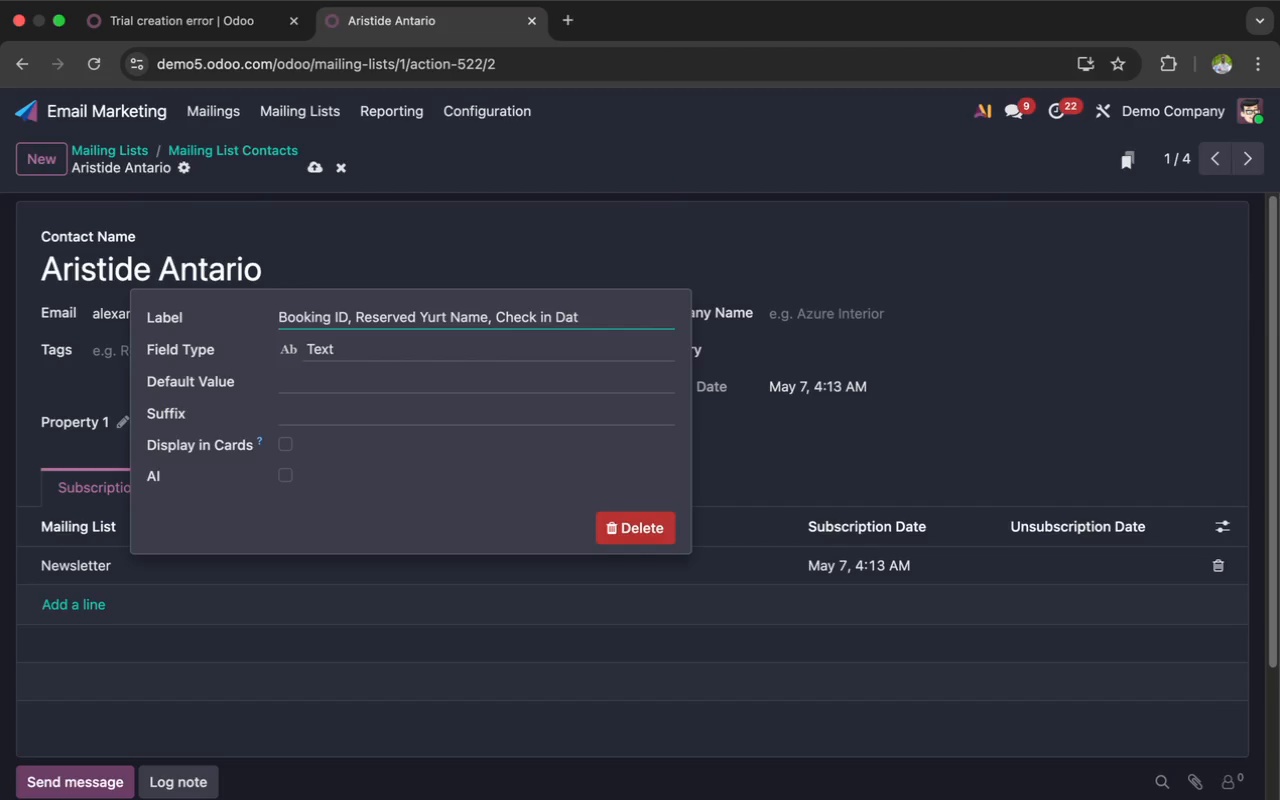 
hold_key(key=Backspace, duration=1.5)
 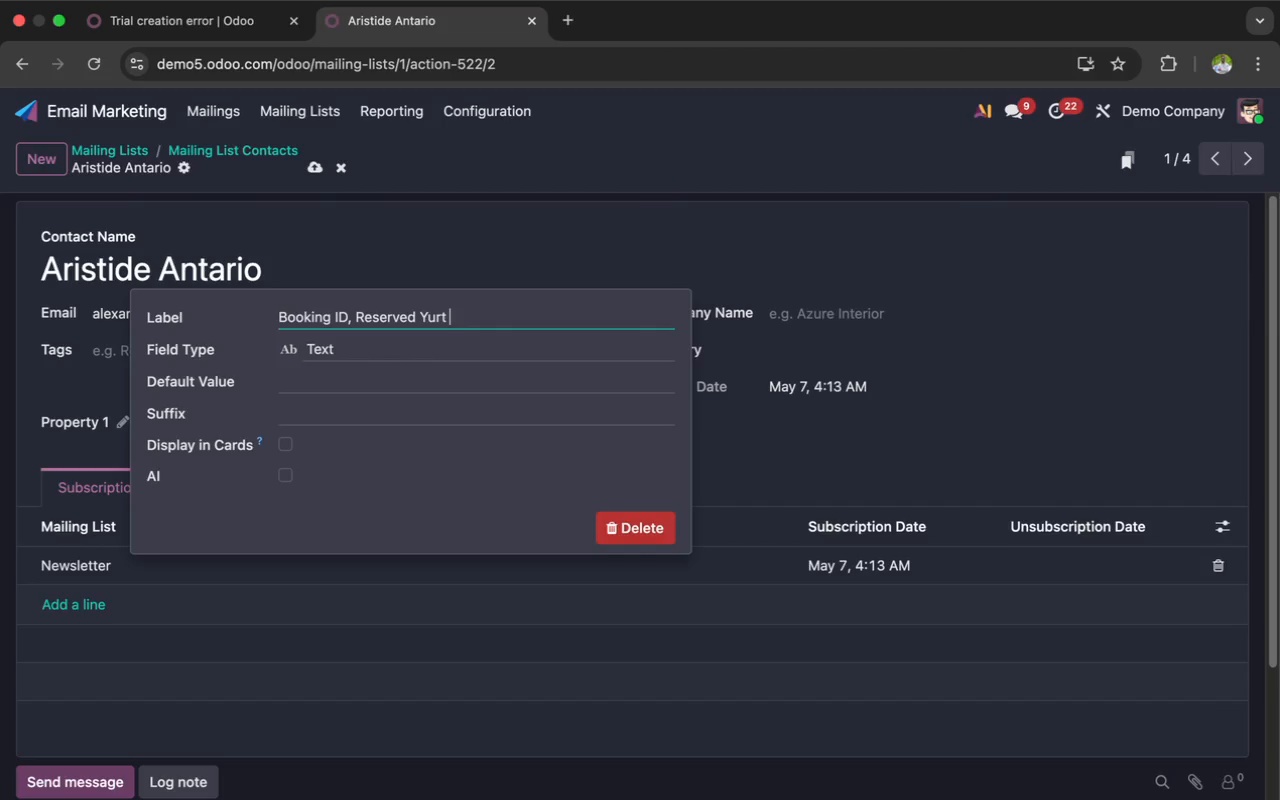 
hold_key(key=Backspace, duration=1.41)
 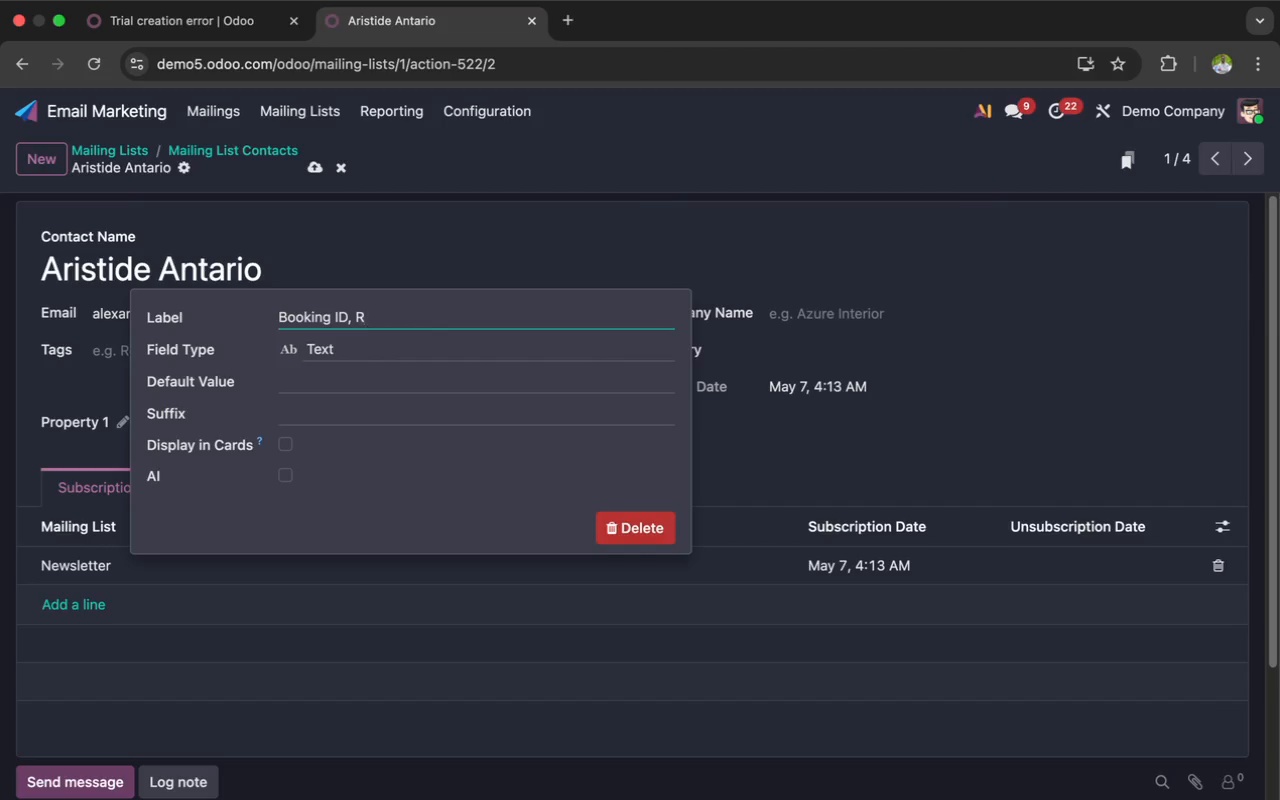 
key(Backspace)
 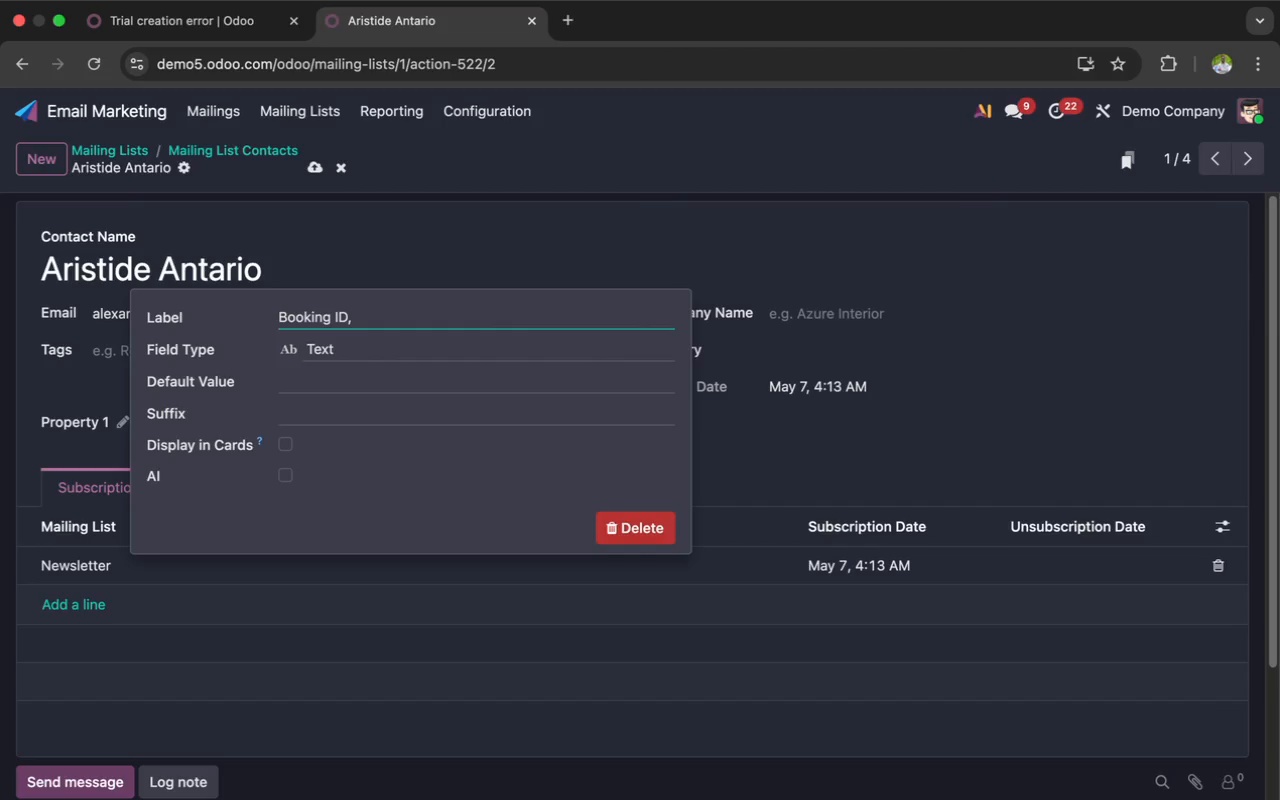 
key(Backspace)
 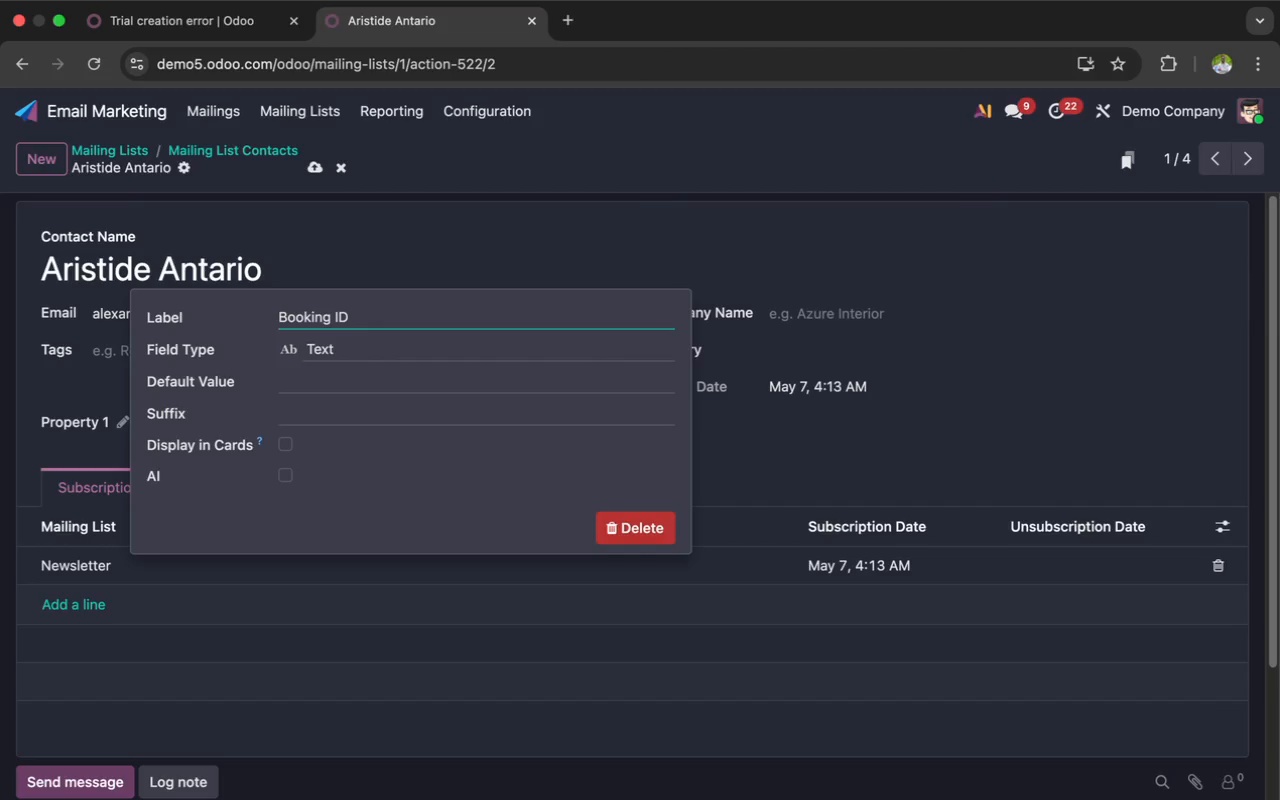 
key(Backspace)
 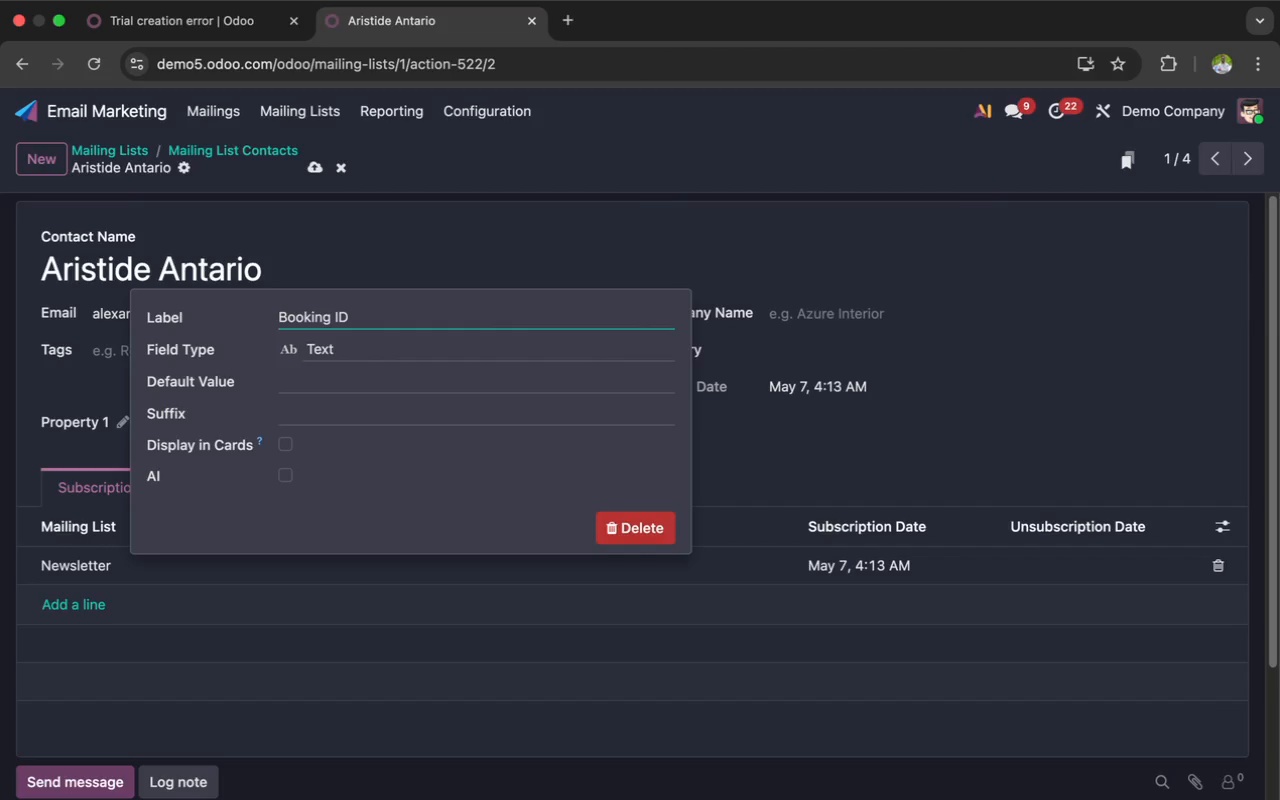 
key(Enter)
 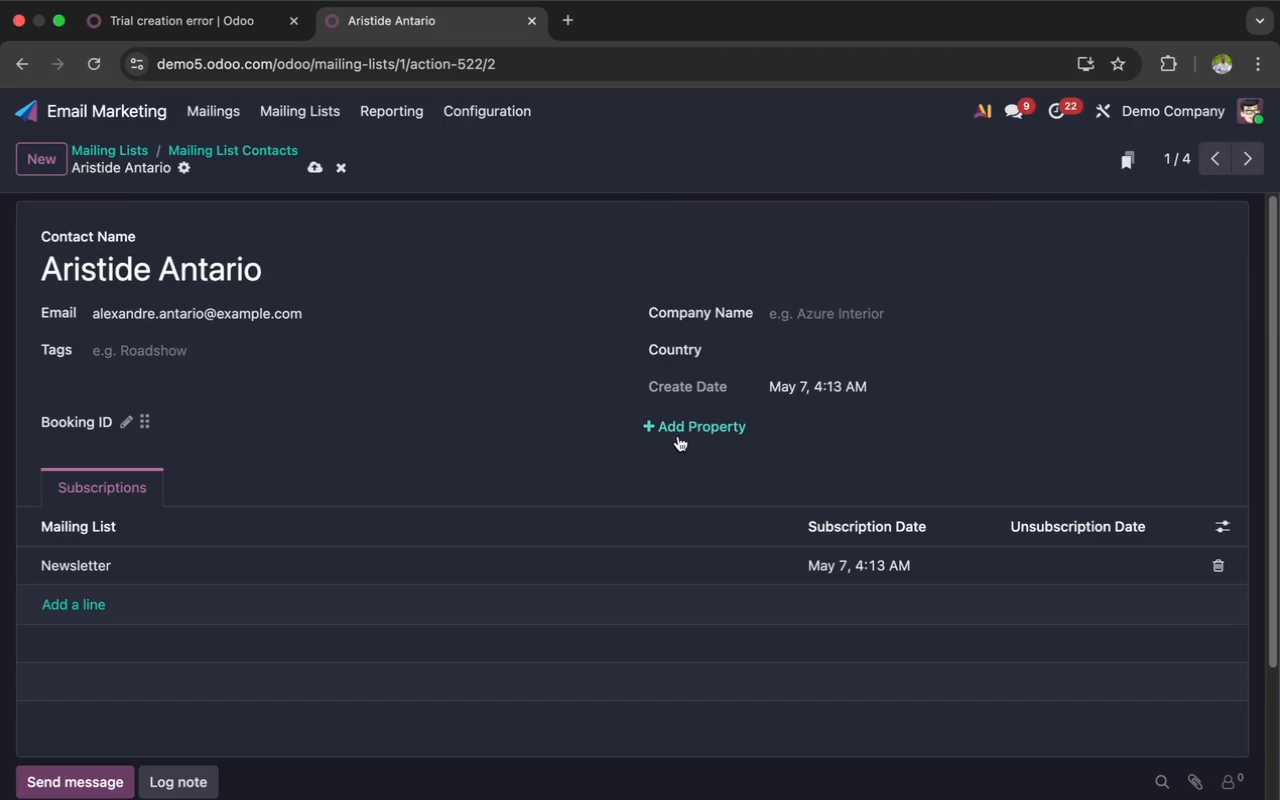 
left_click([667, 431])
 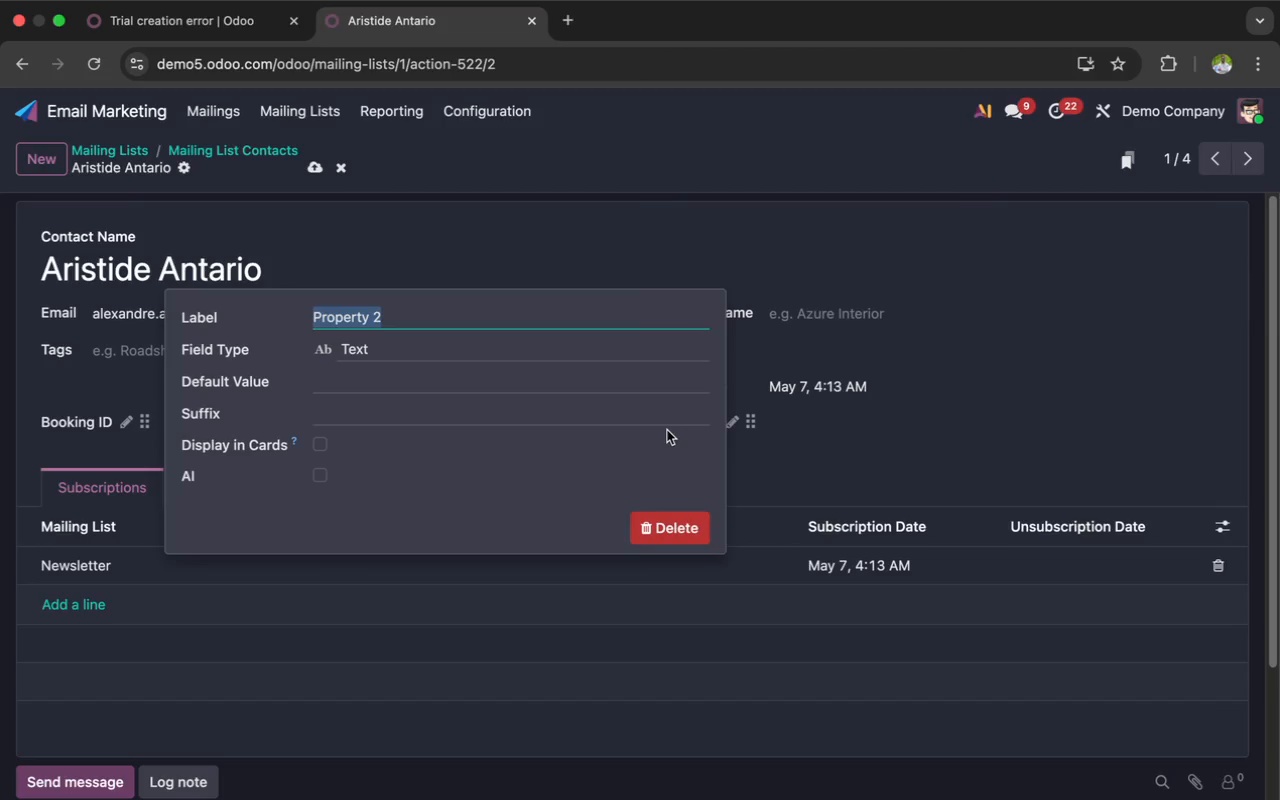 
key(Meta+V)
 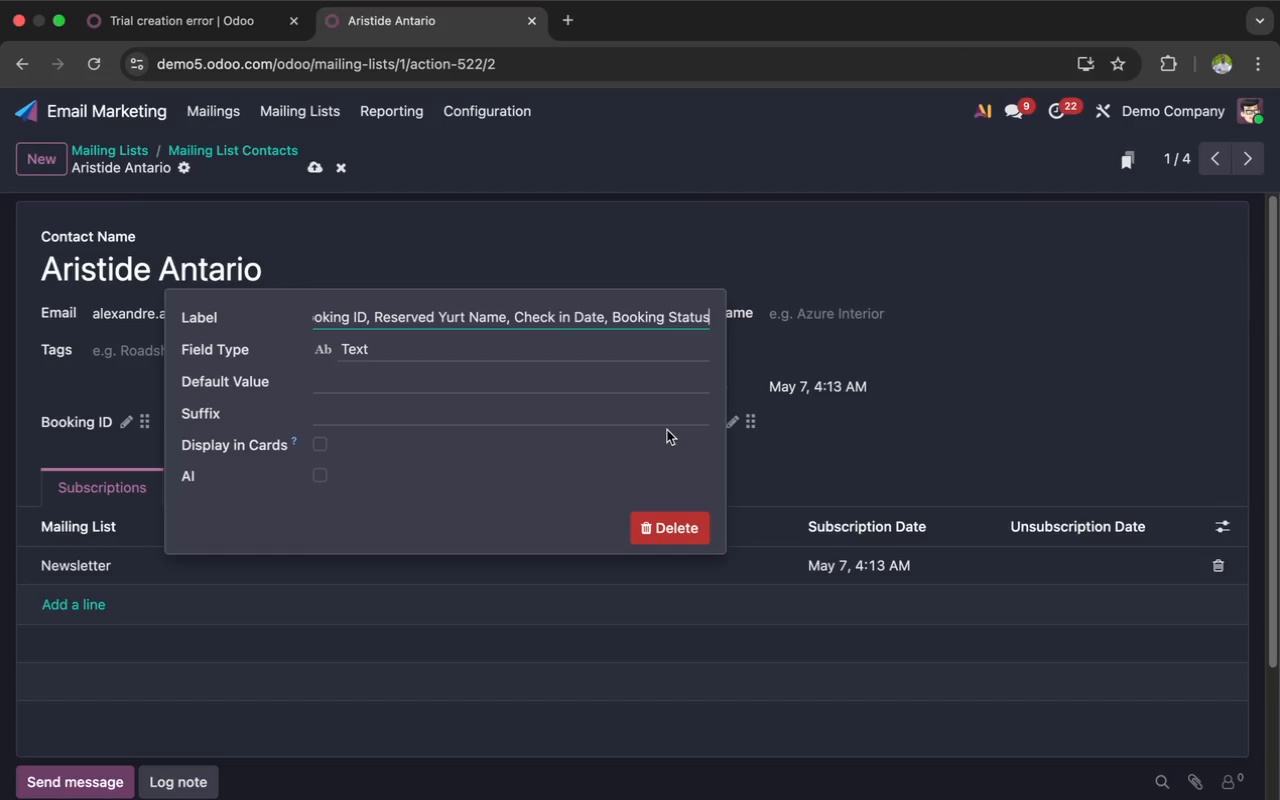 
hold_key(key=Backspace, duration=1.5)
 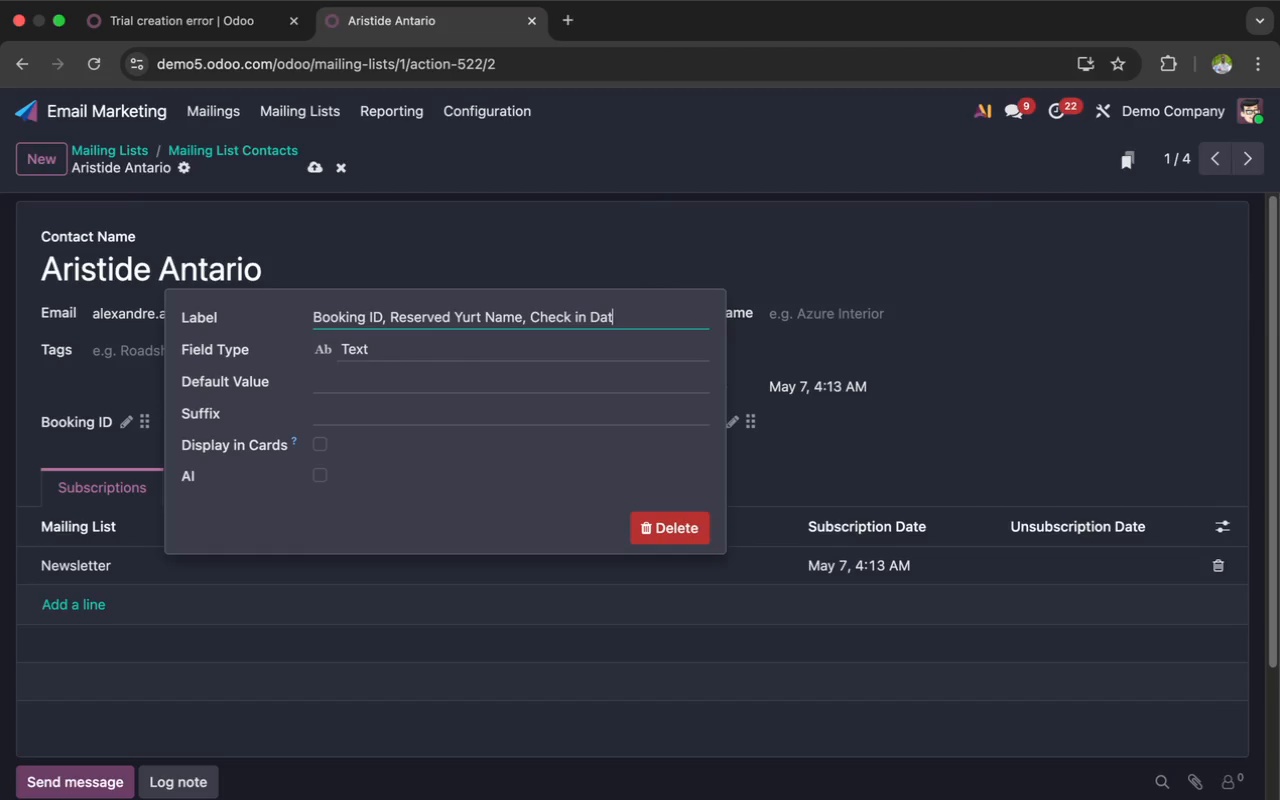 
hold_key(key=Backspace, duration=1.18)
 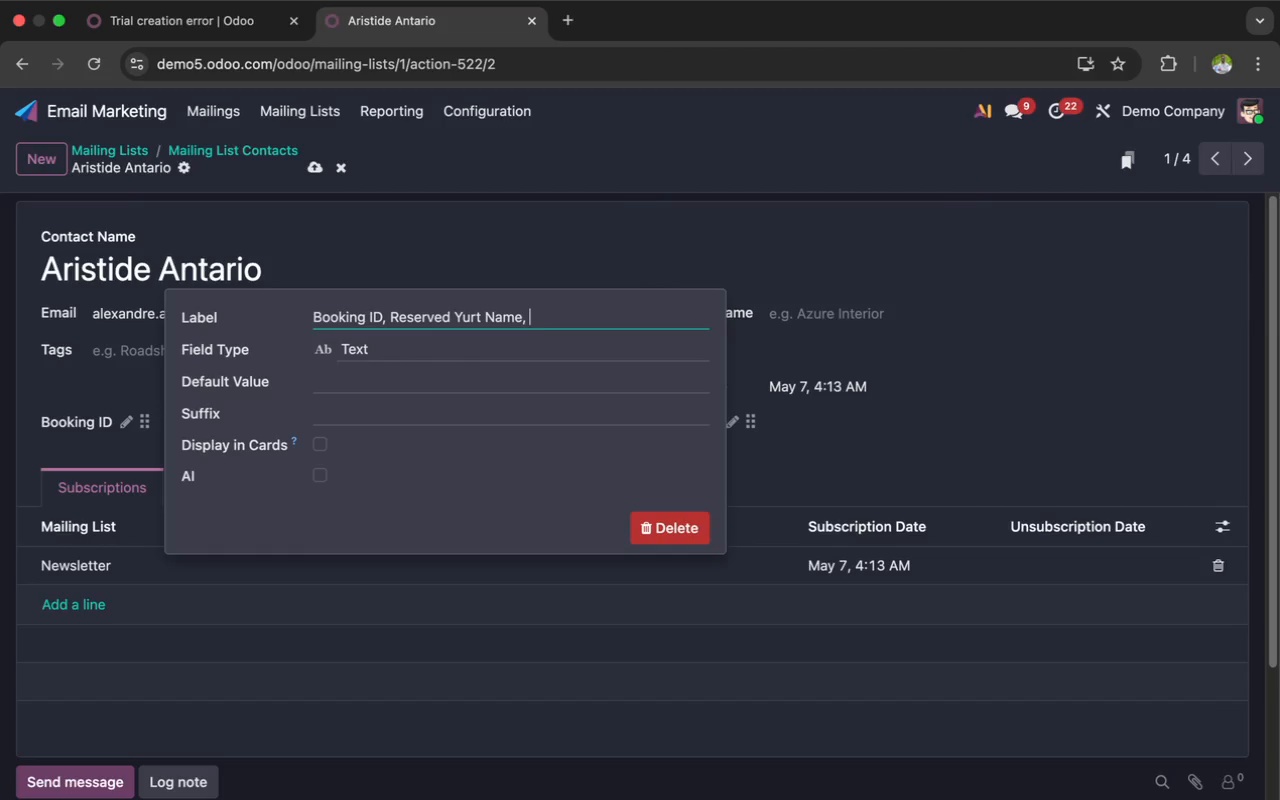 
key(Backspace)
 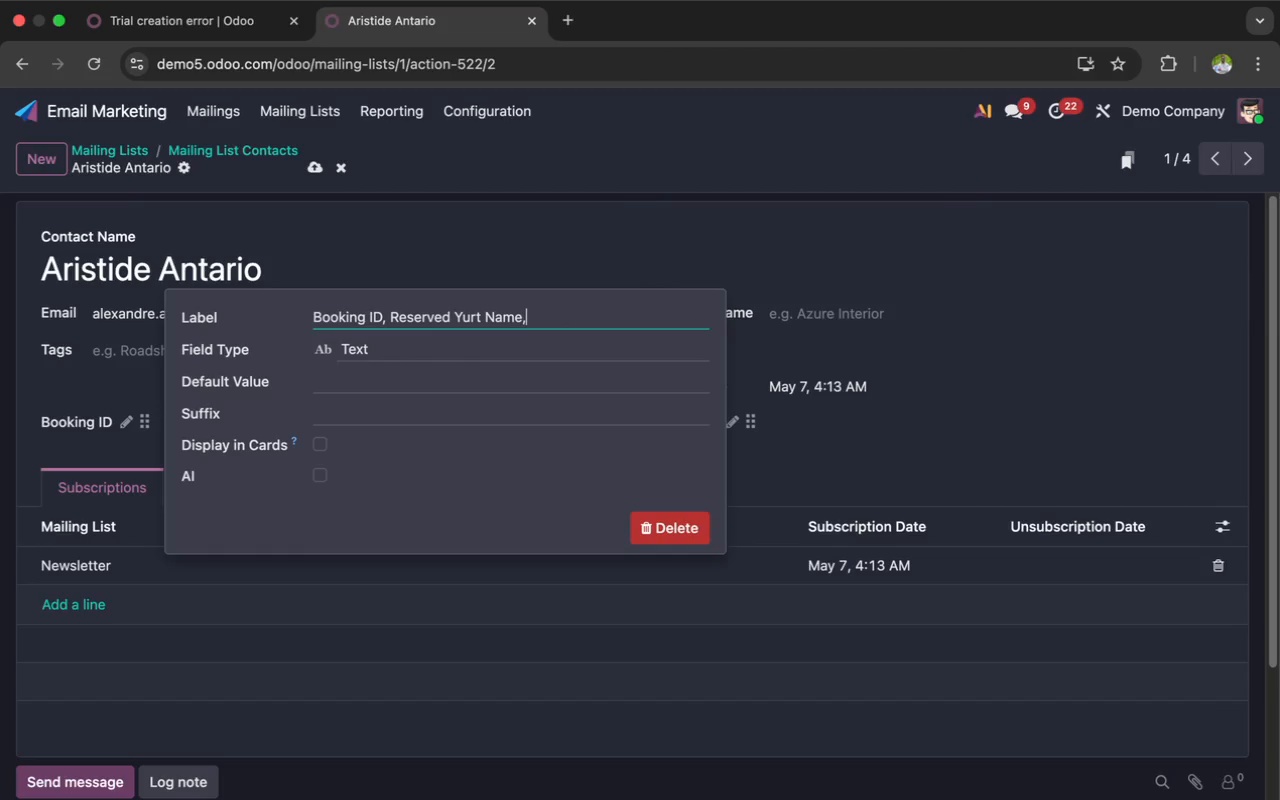 
key(Backspace)
 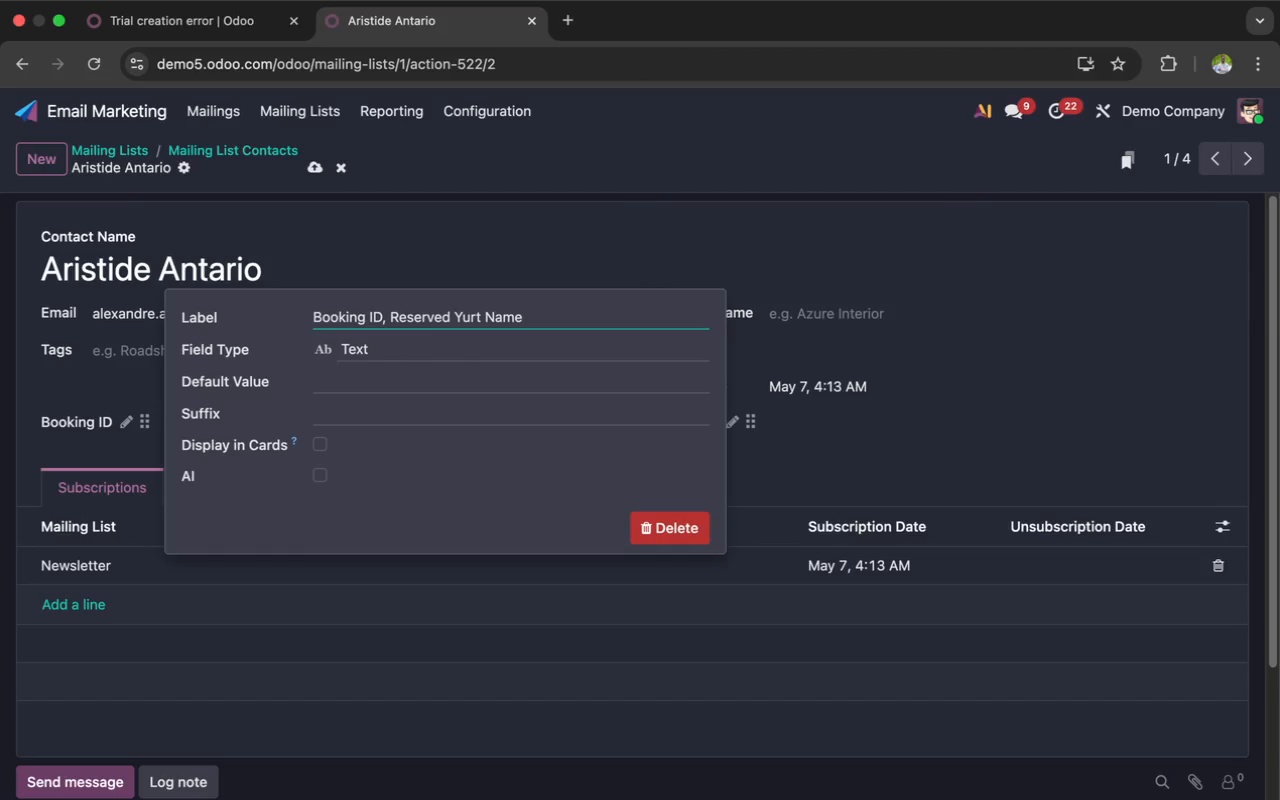 
key(Backspace)
 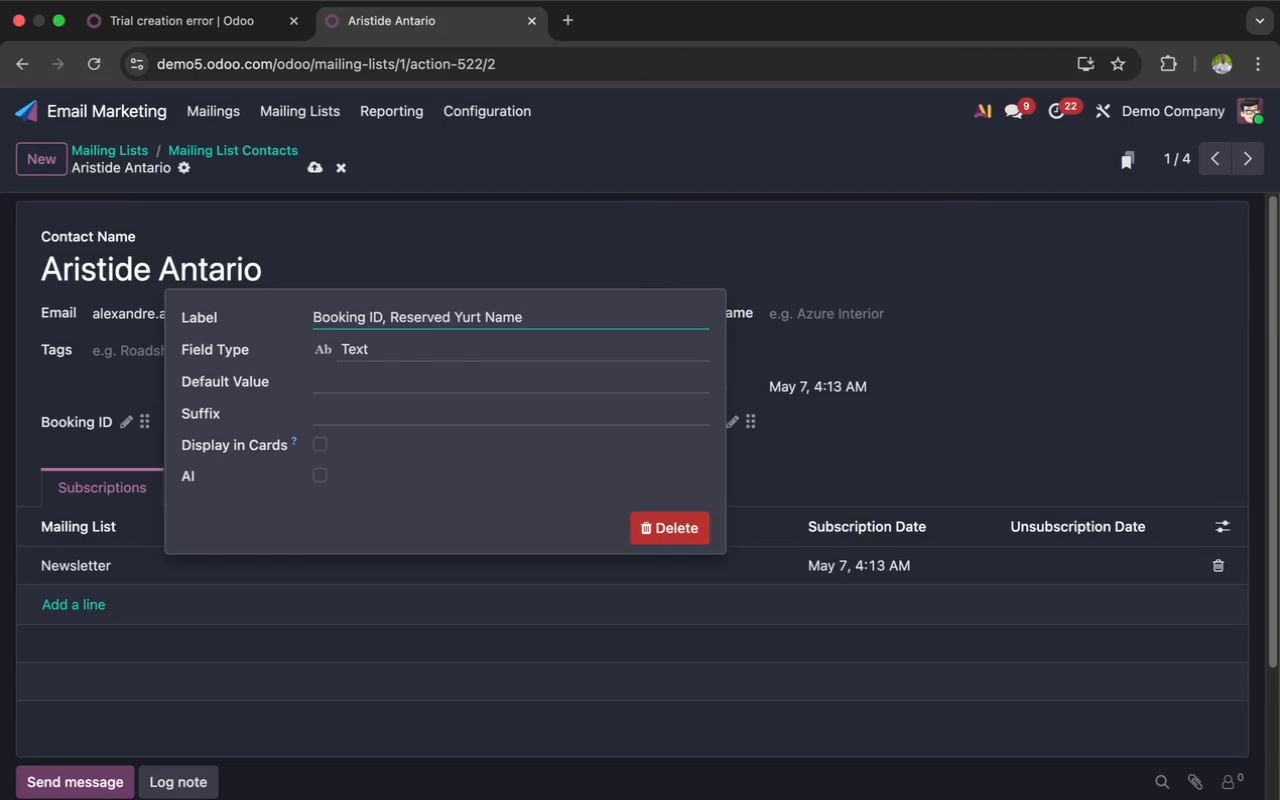 
hold_key(key=ArrowLeft, duration=1.51)
 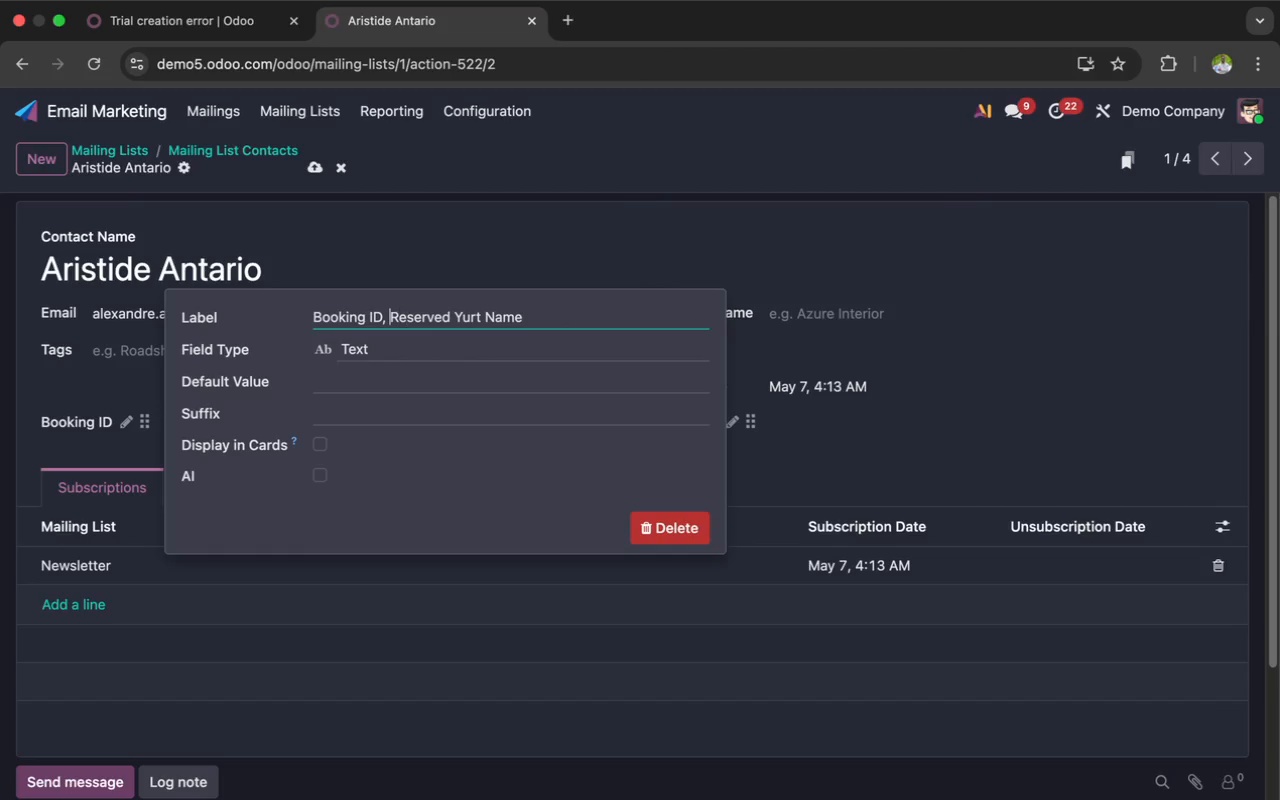 
hold_key(key=ArrowLeft, duration=0.41)
 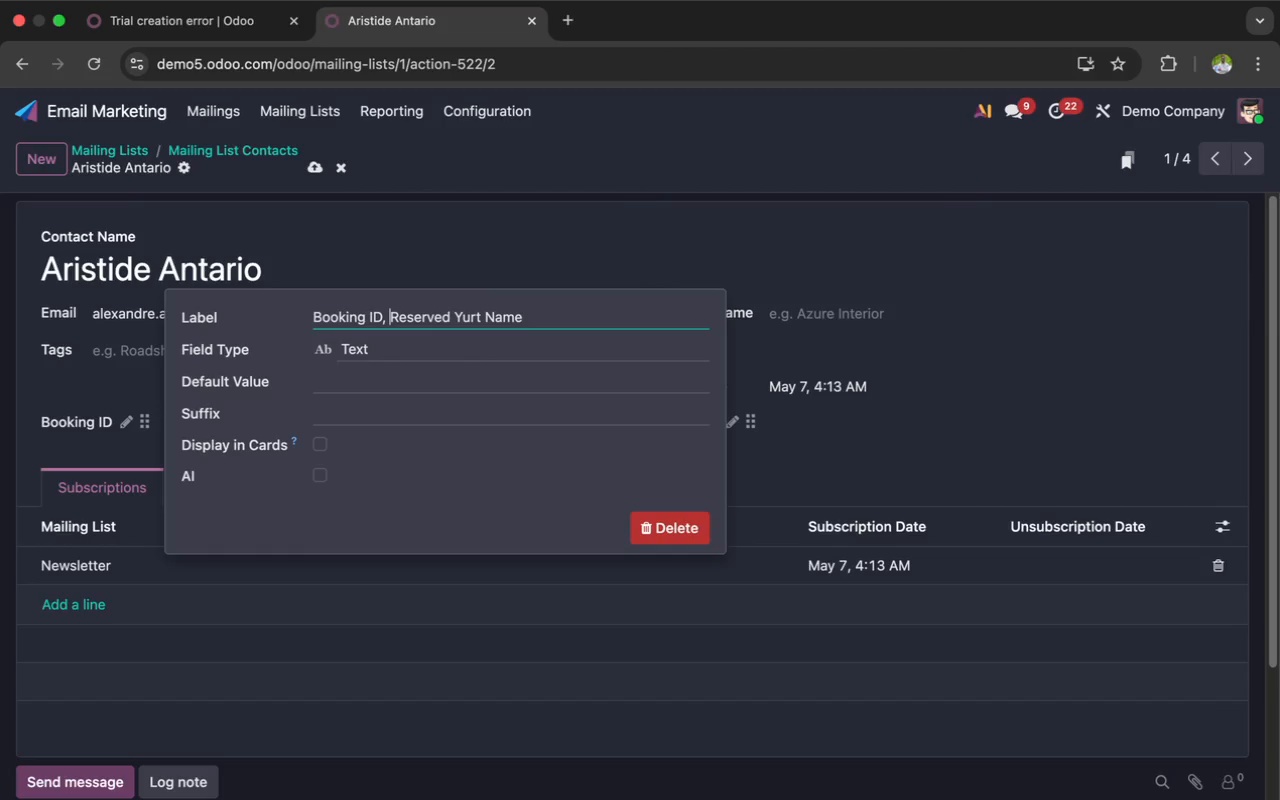 
hold_key(key=Backspace, duration=1.51)
 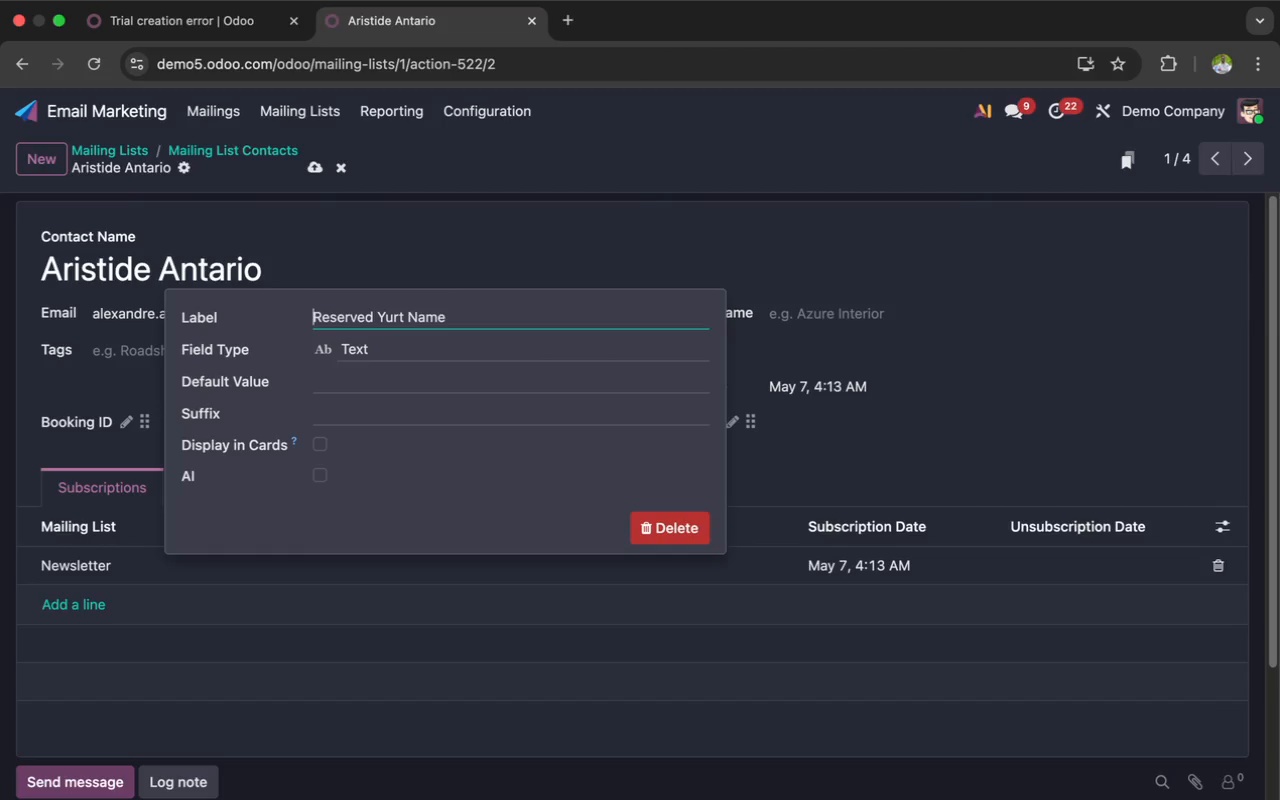 
key(Backspace)
 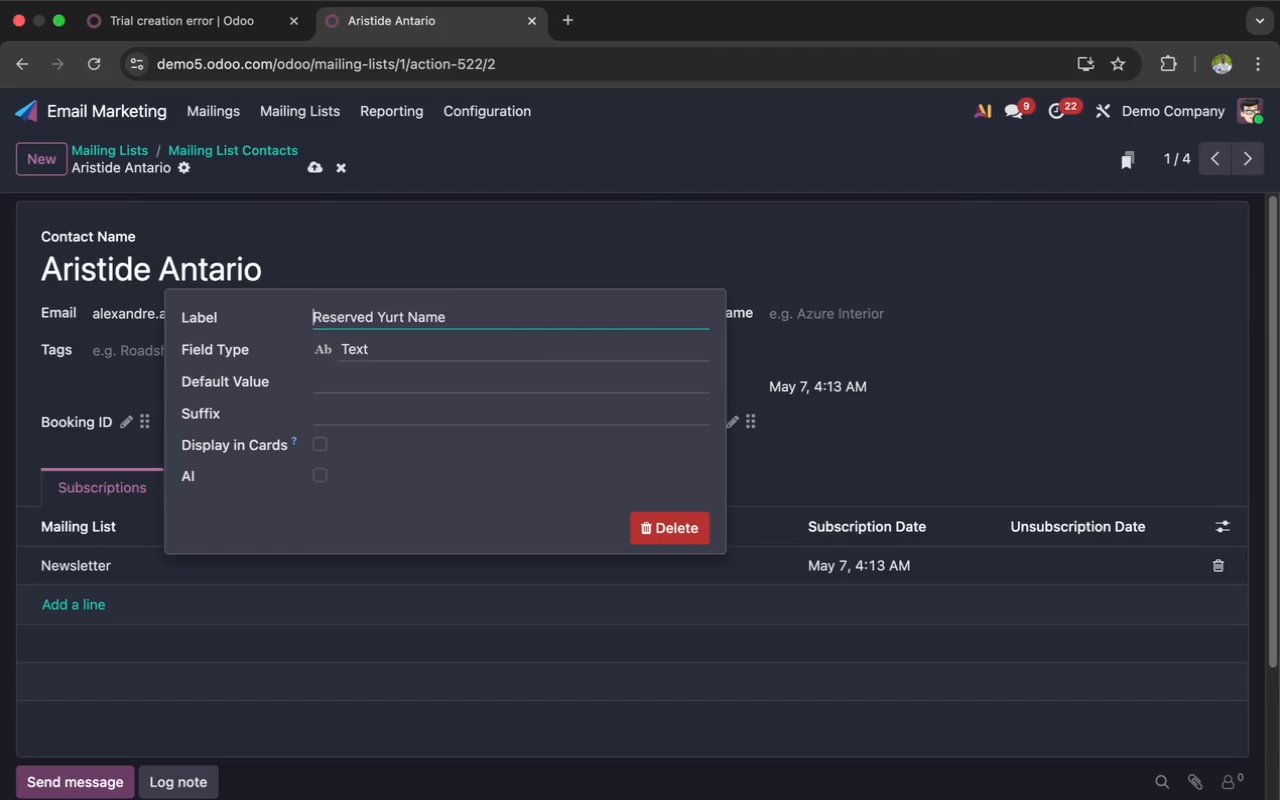 
key(Backspace)
 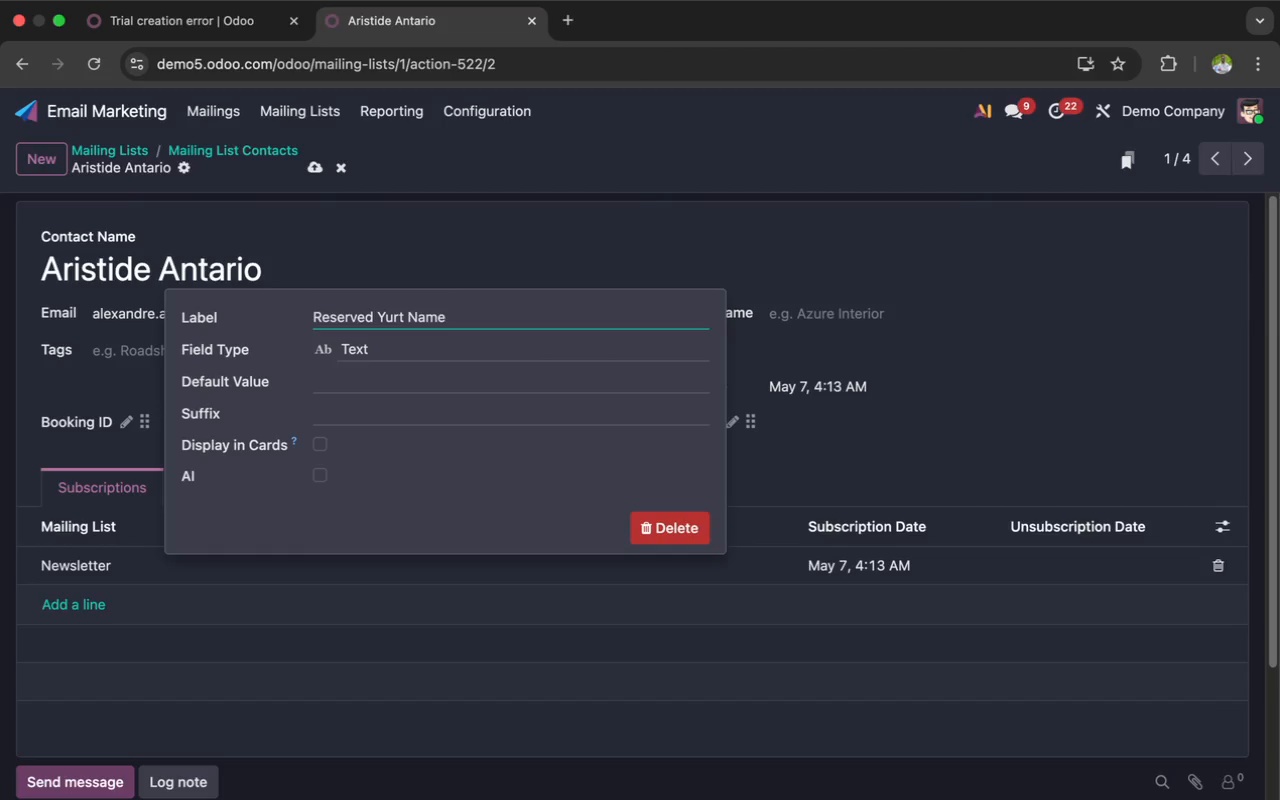 
key(Enter)
 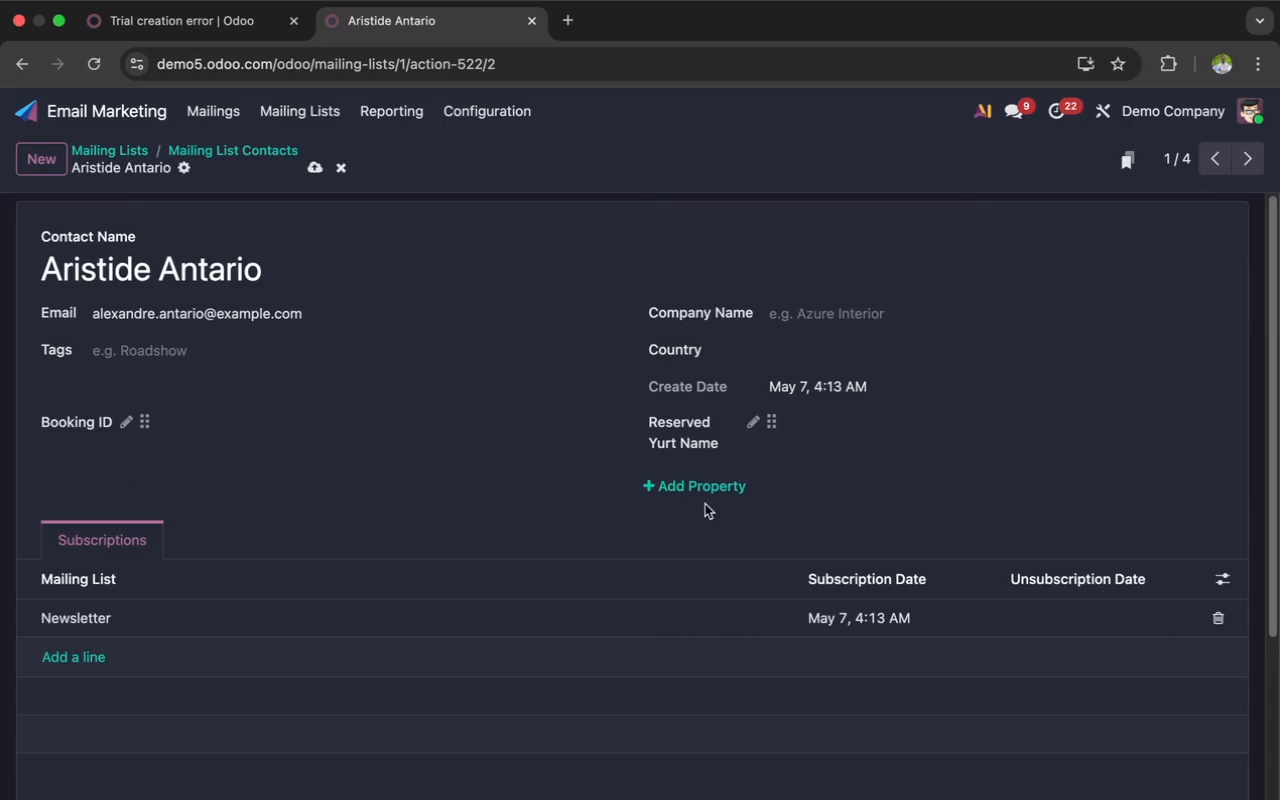 
left_click([687, 492])
 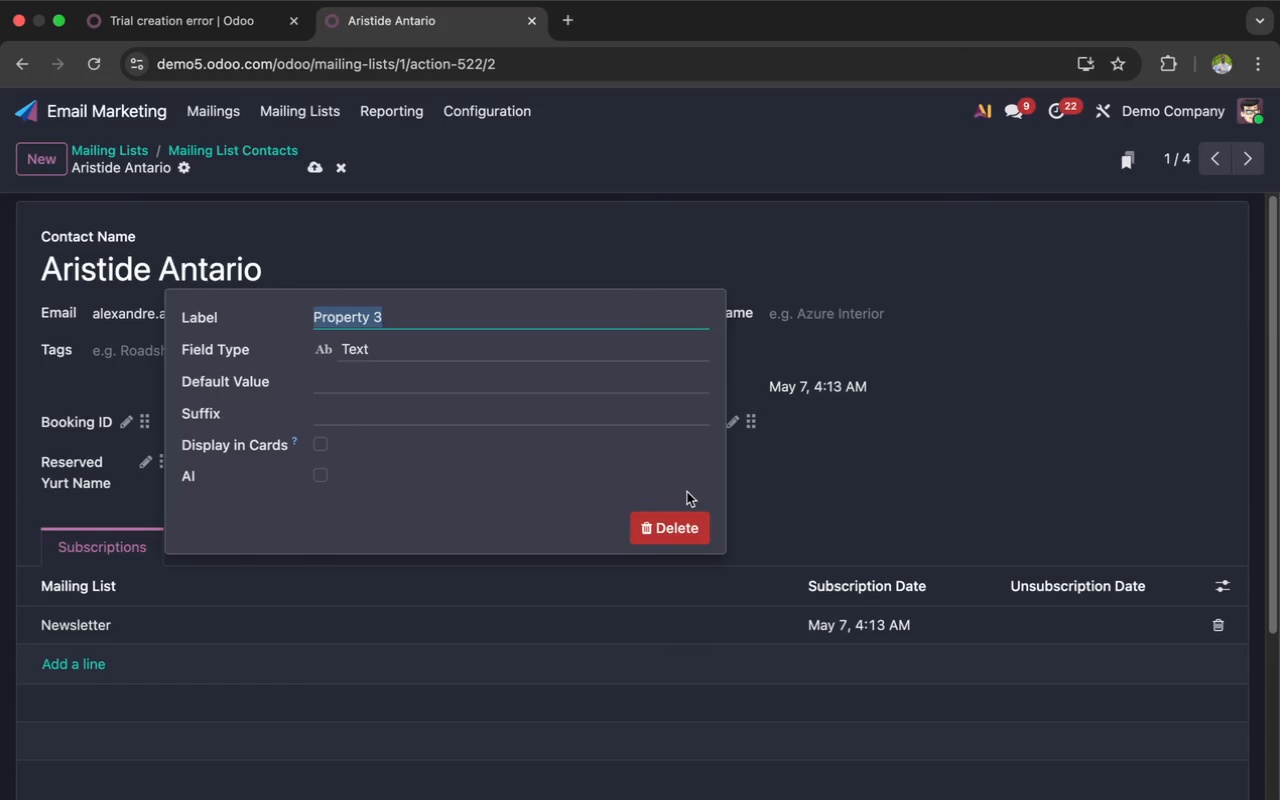 
key(Meta+V)
 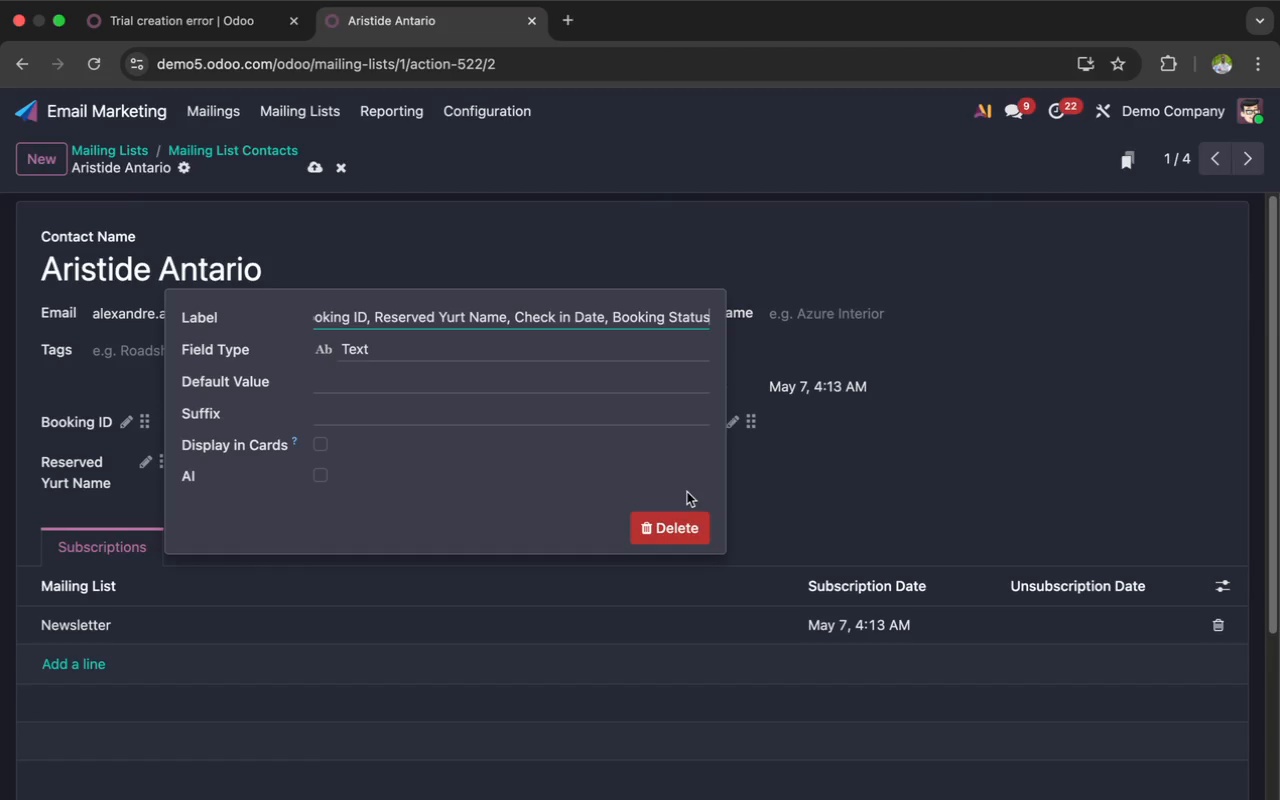 
key(Backspace)
 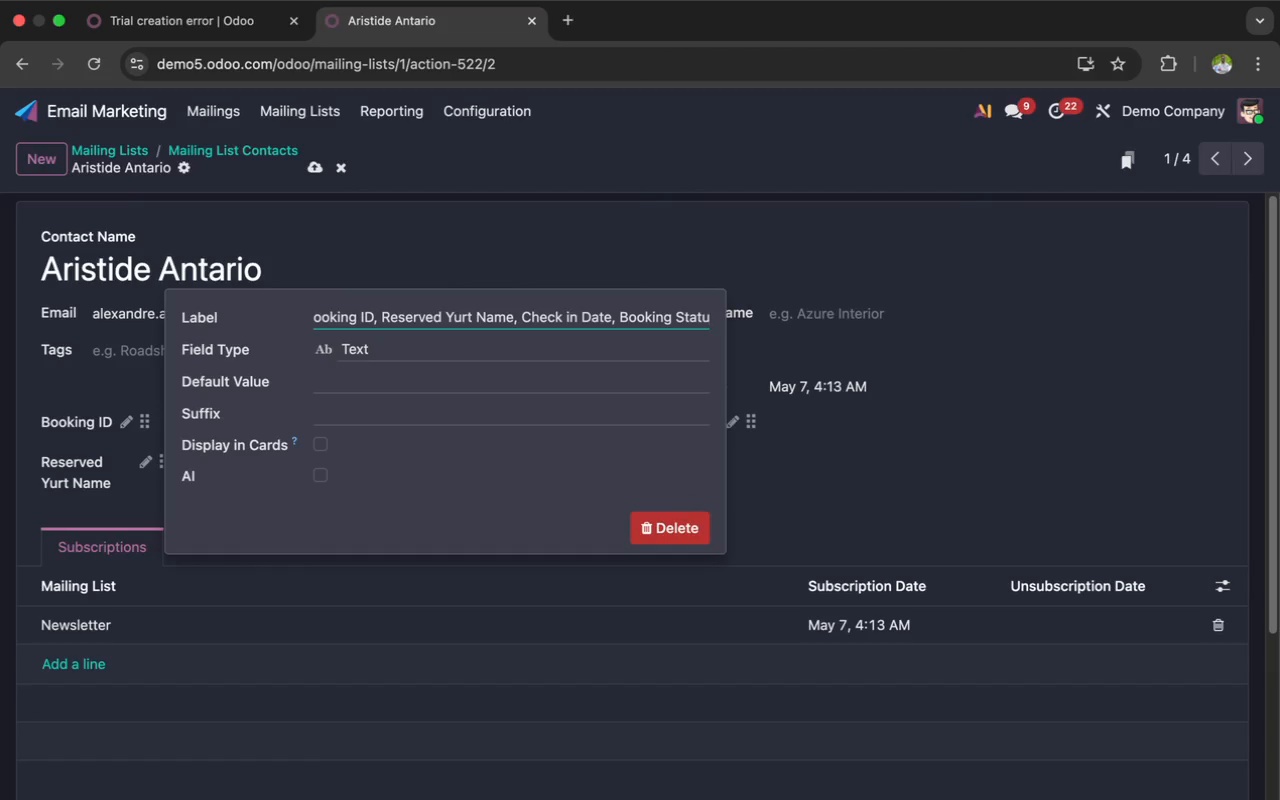 
key(Backspace)
 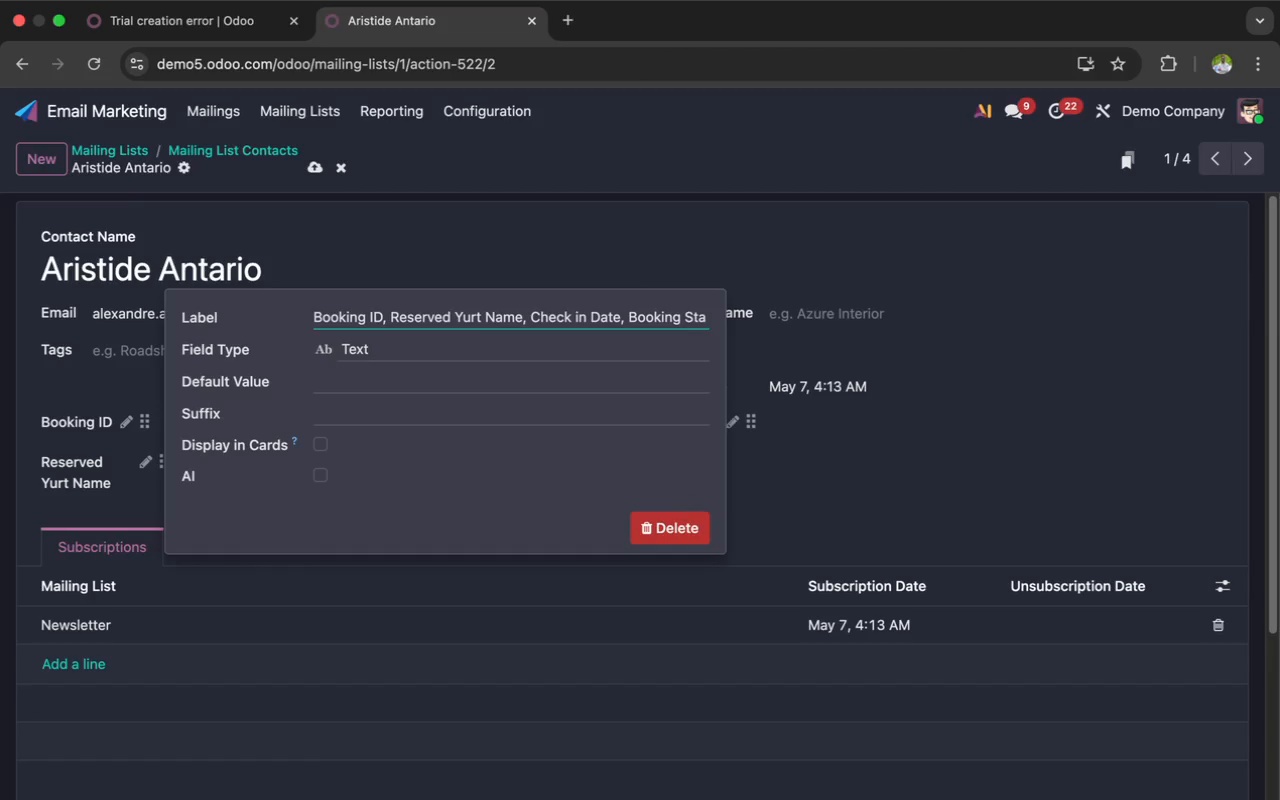 
key(Backspace)
 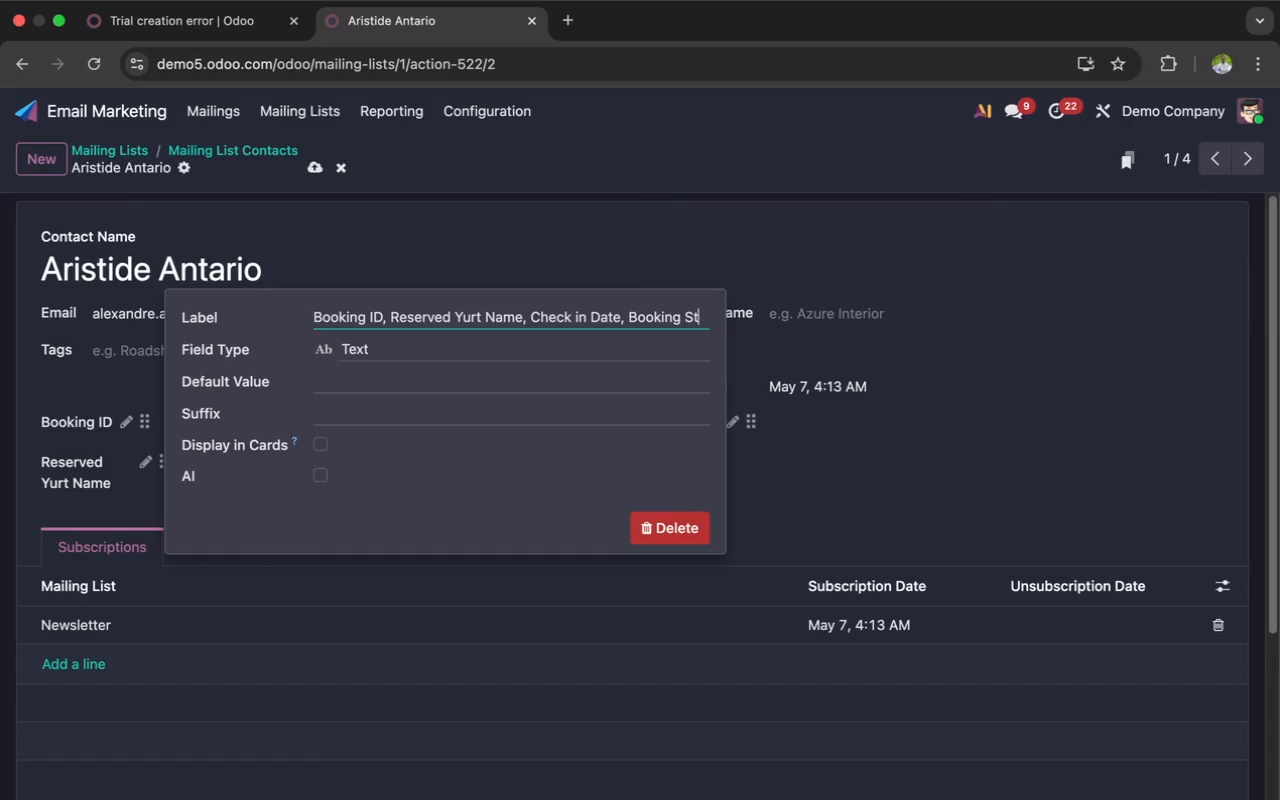 
key(Backspace)
 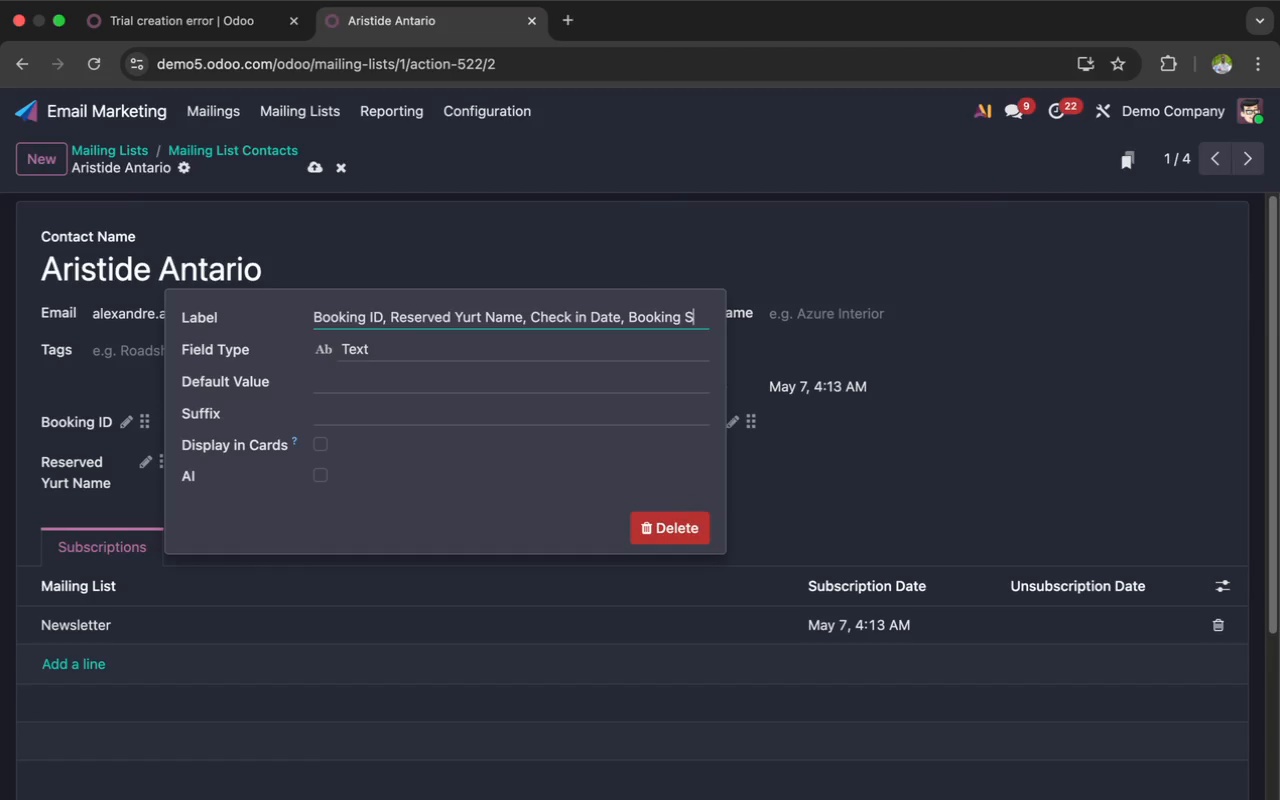 
key(Backspace)
 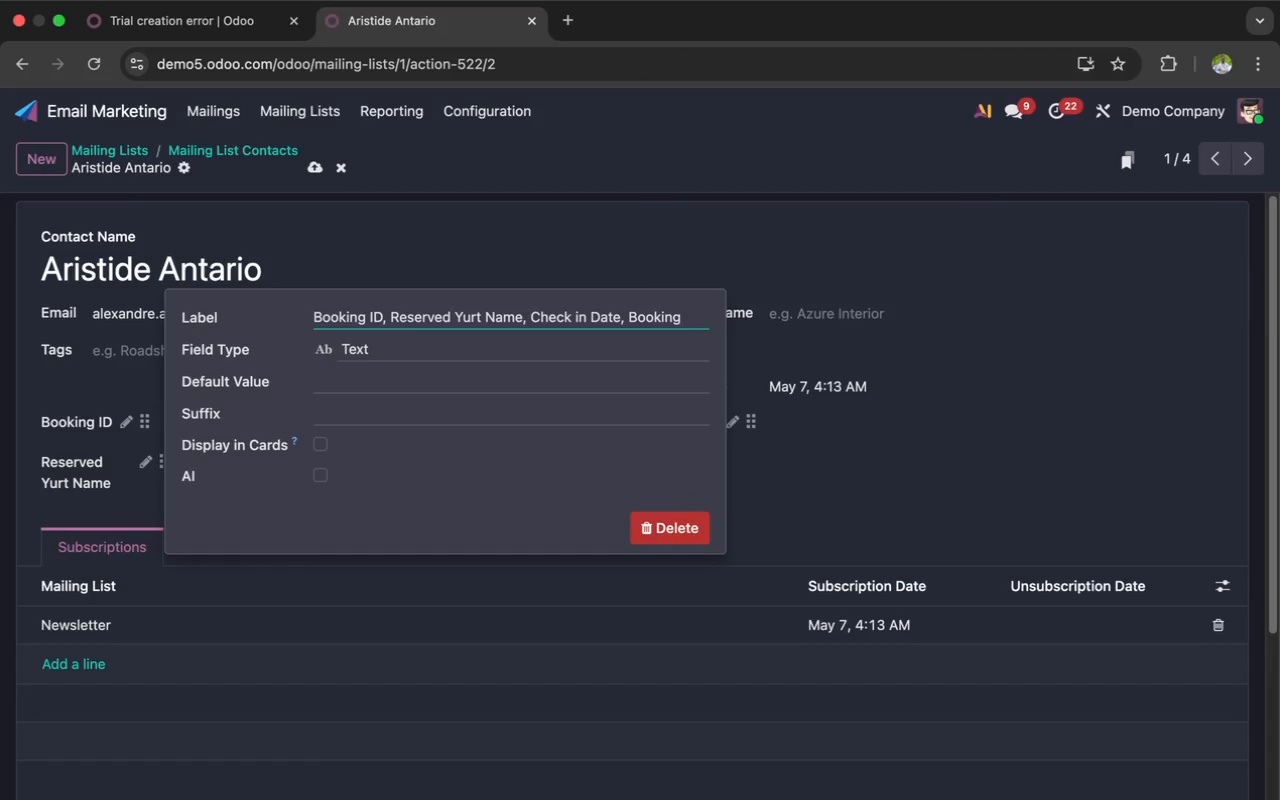 
key(Backspace)
 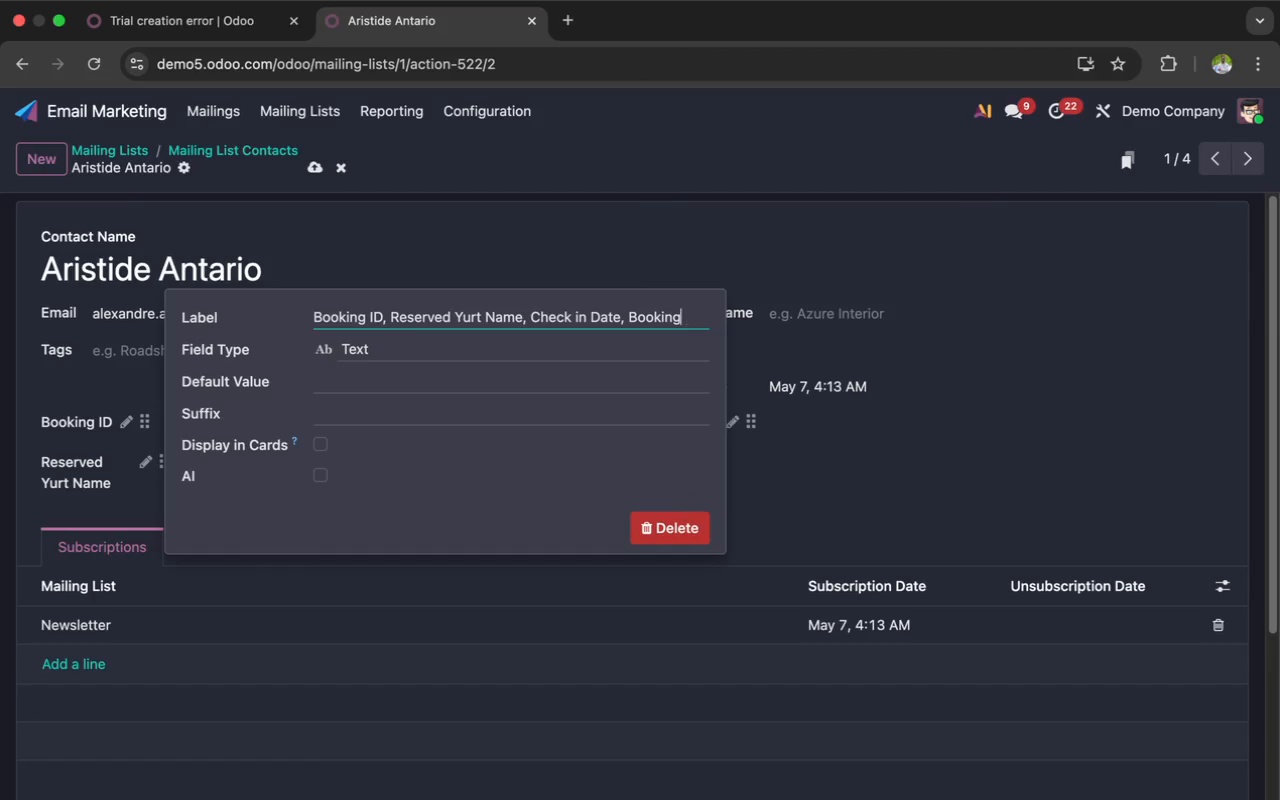 
key(Backspace)
 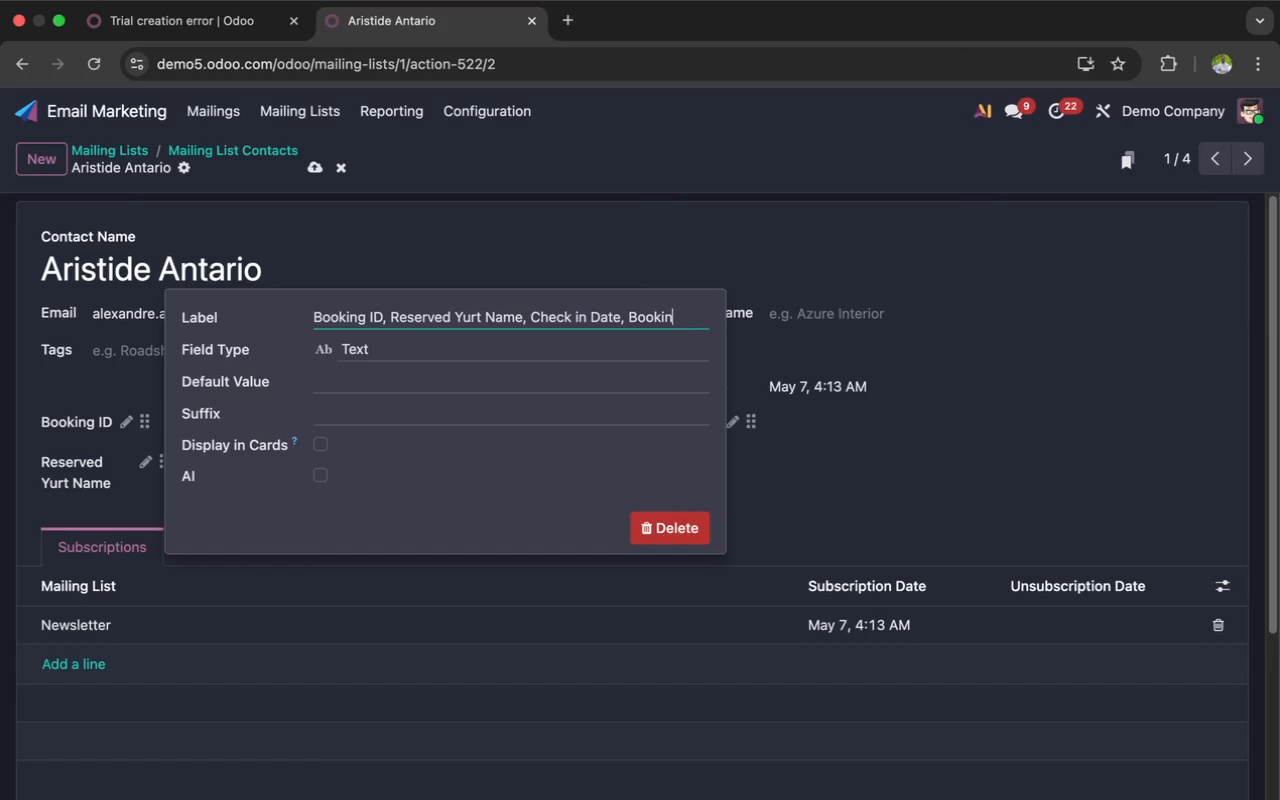 
key(Backspace)
 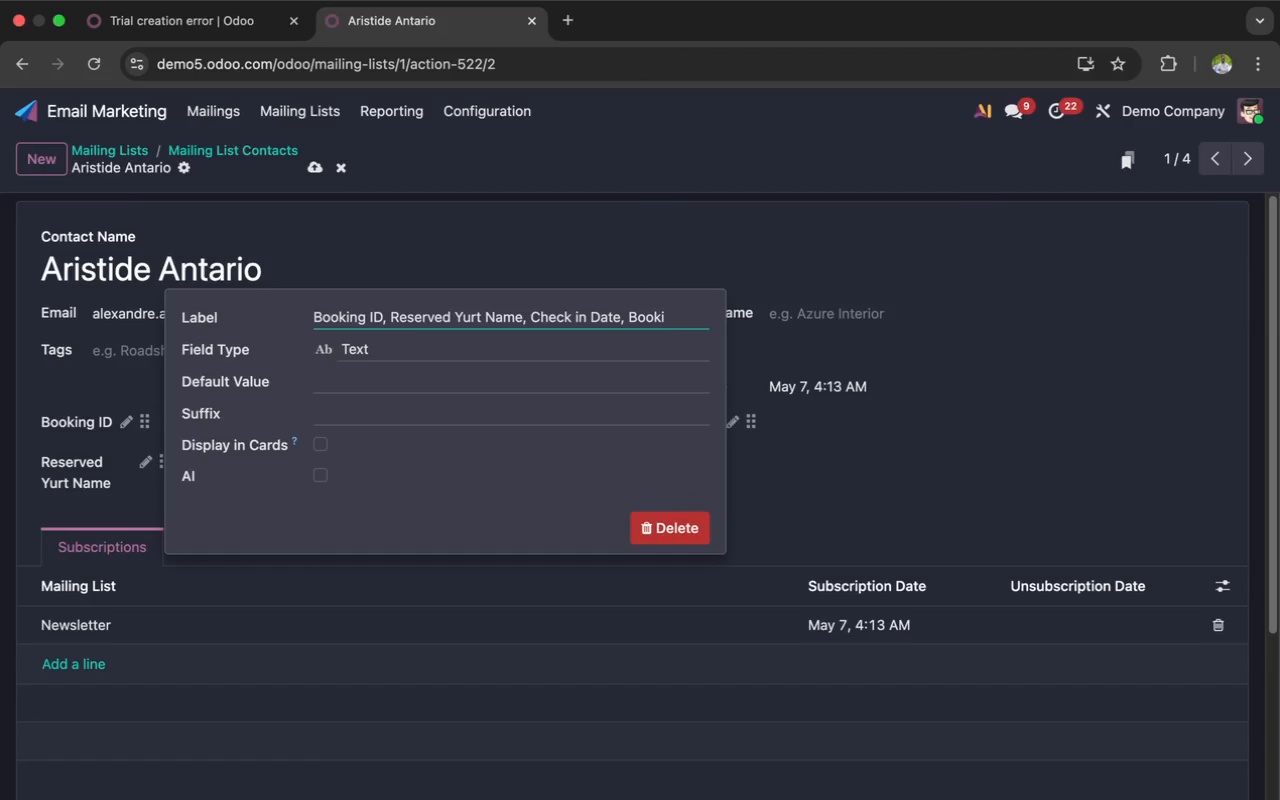 
key(Backspace)
 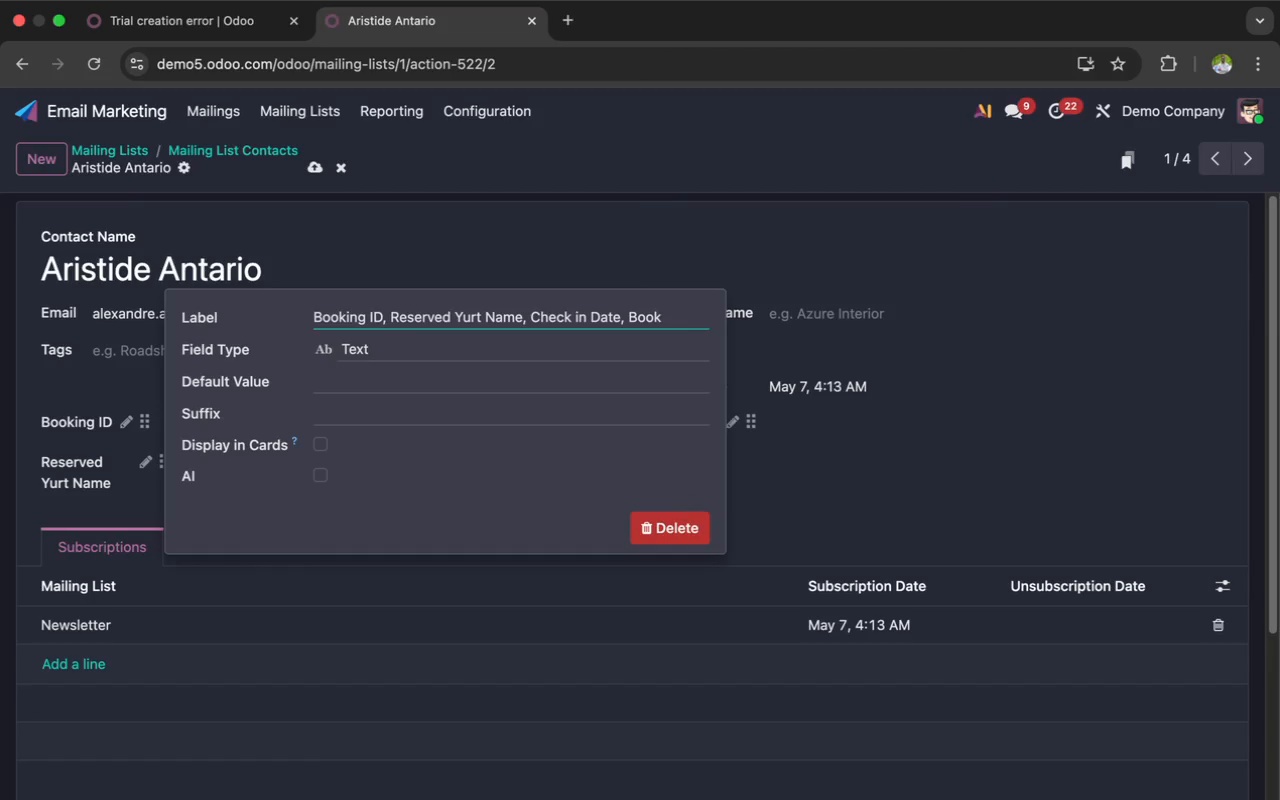 
key(Backspace)
 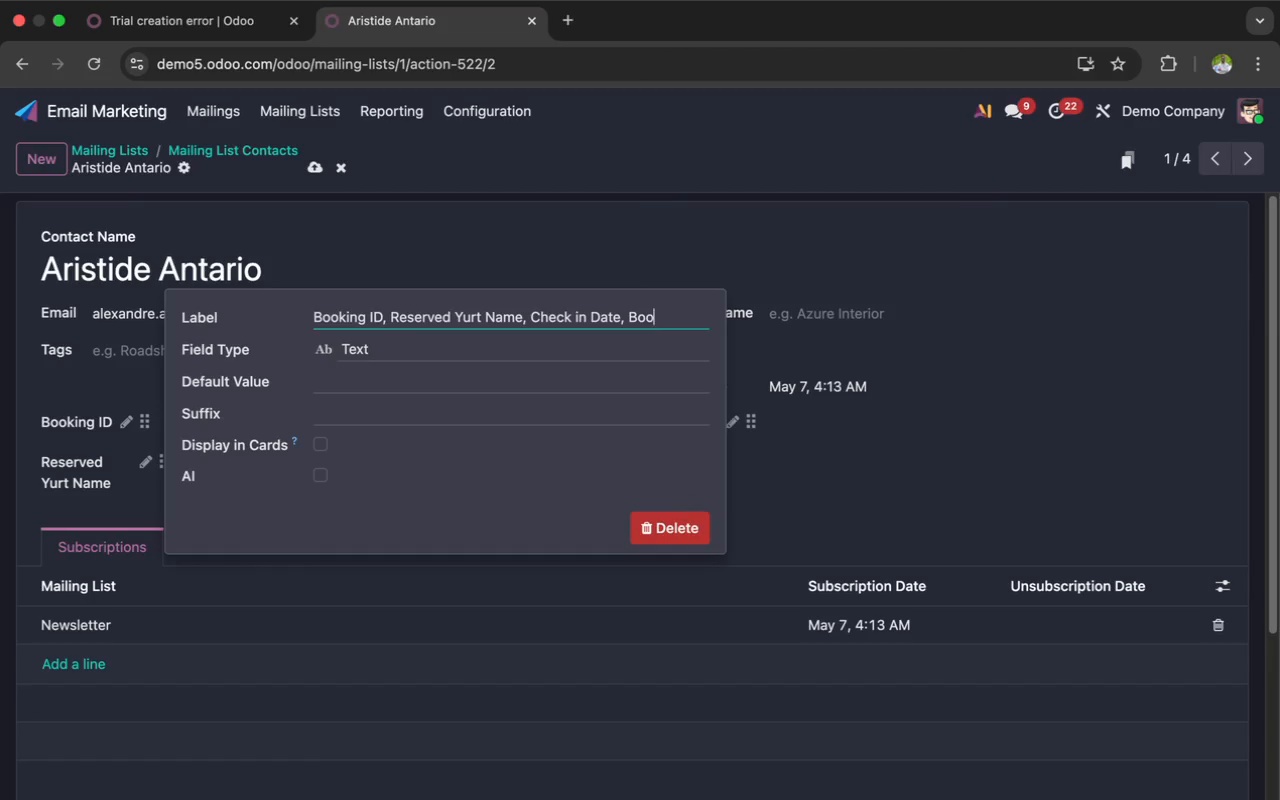 
key(Backspace)
 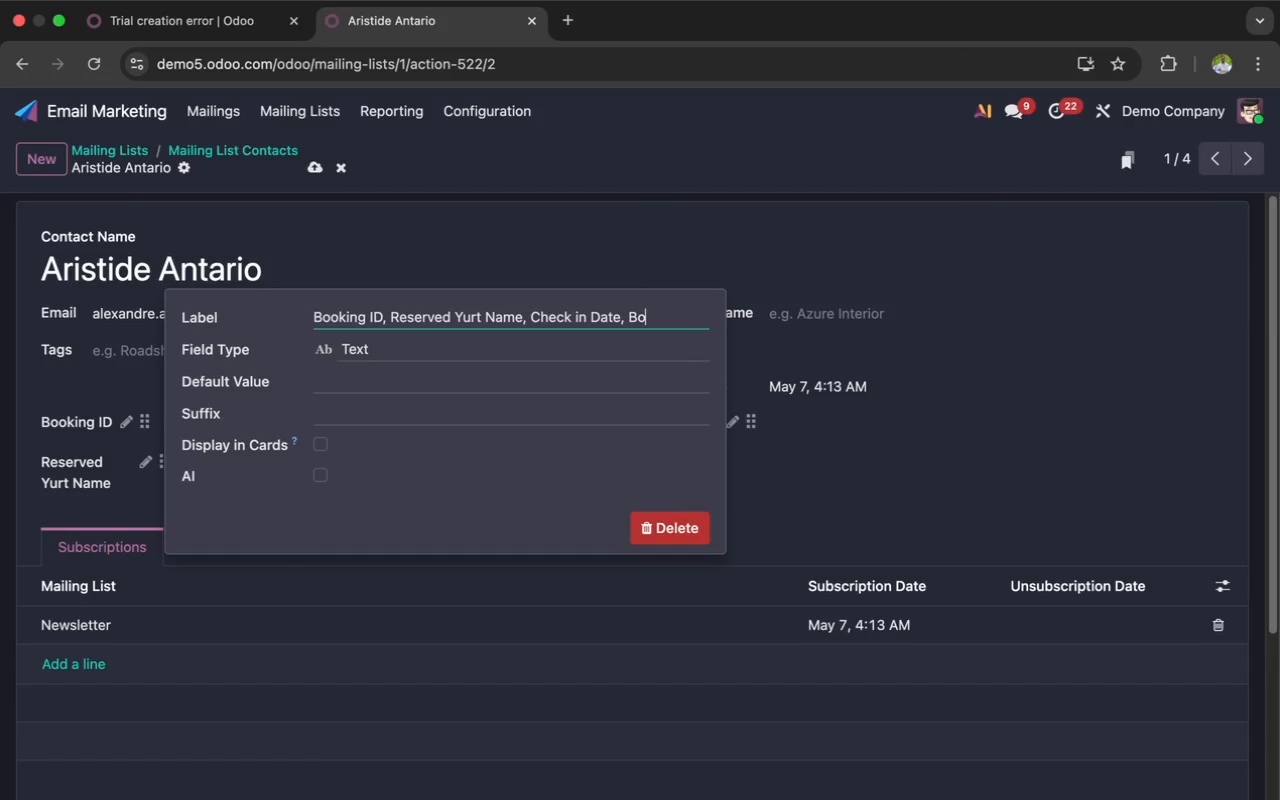 
key(Backspace)
 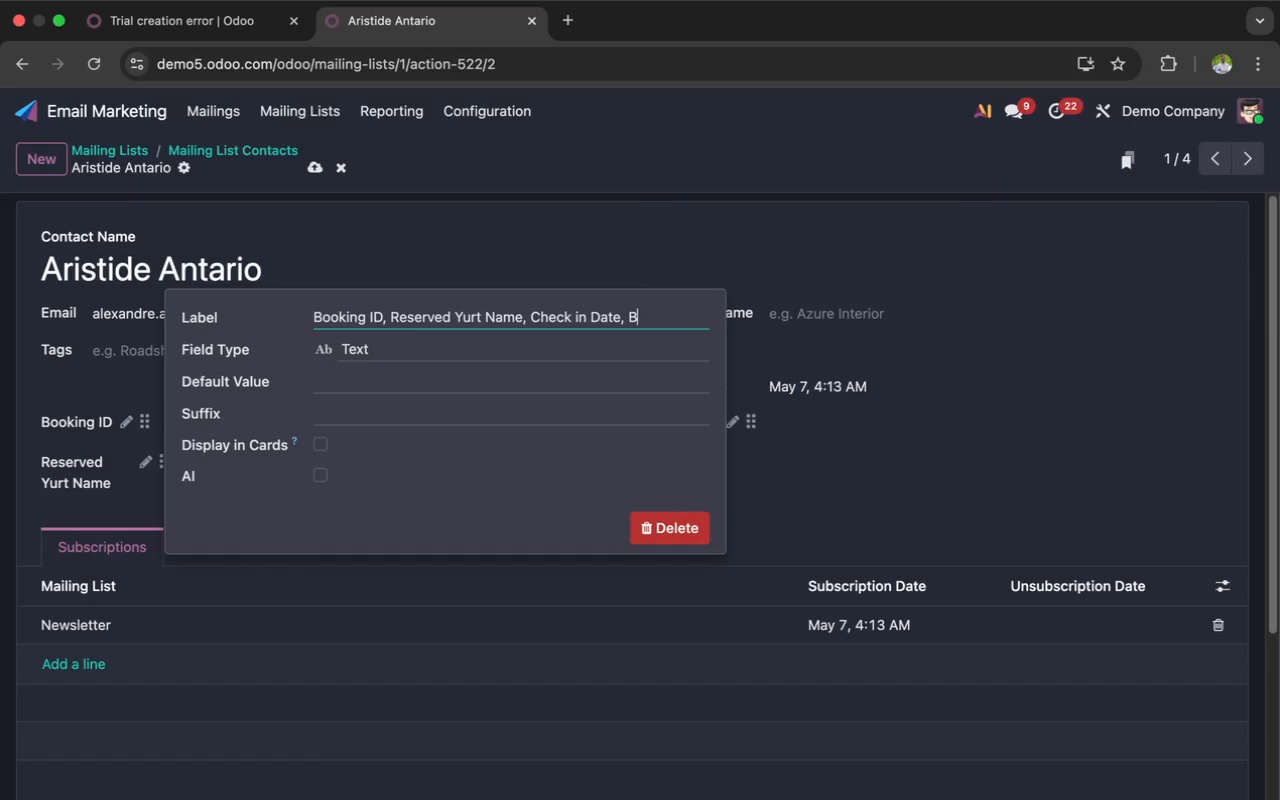 
key(Backspace)
 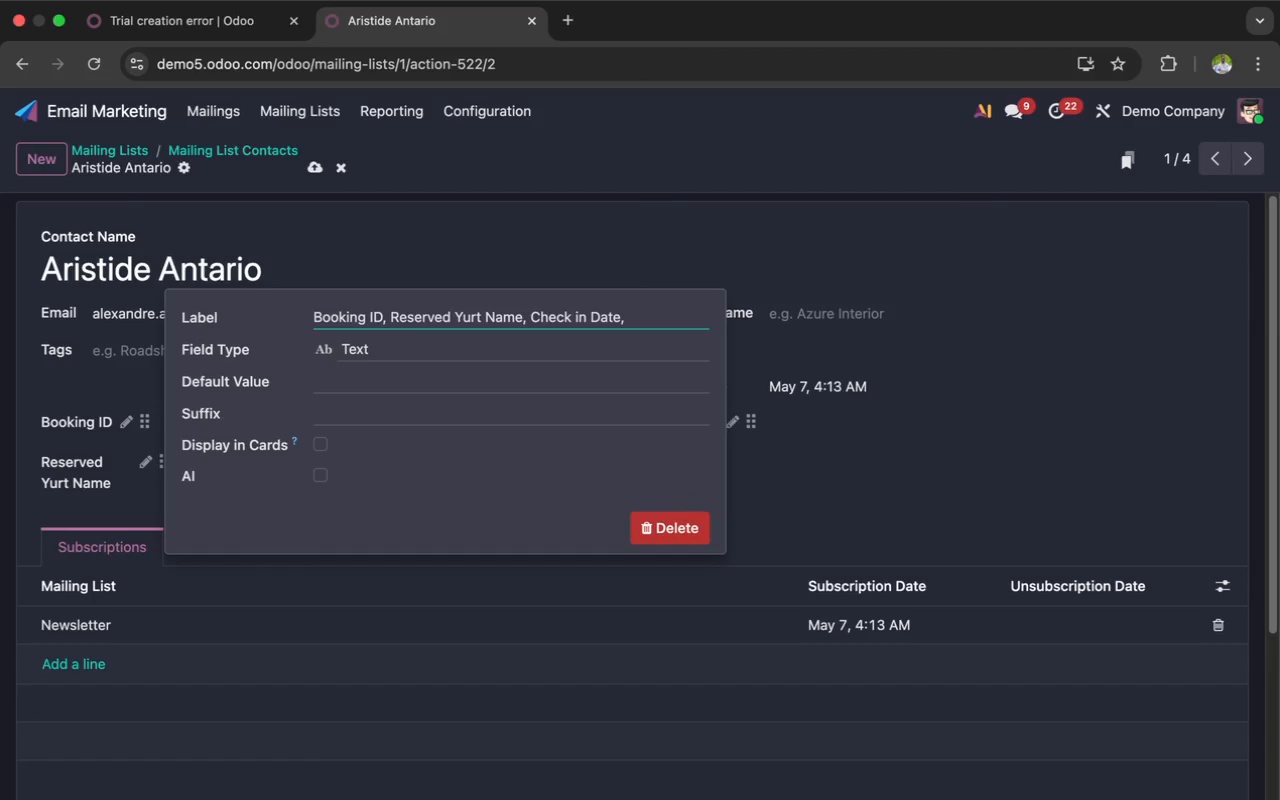 
key(Backspace)